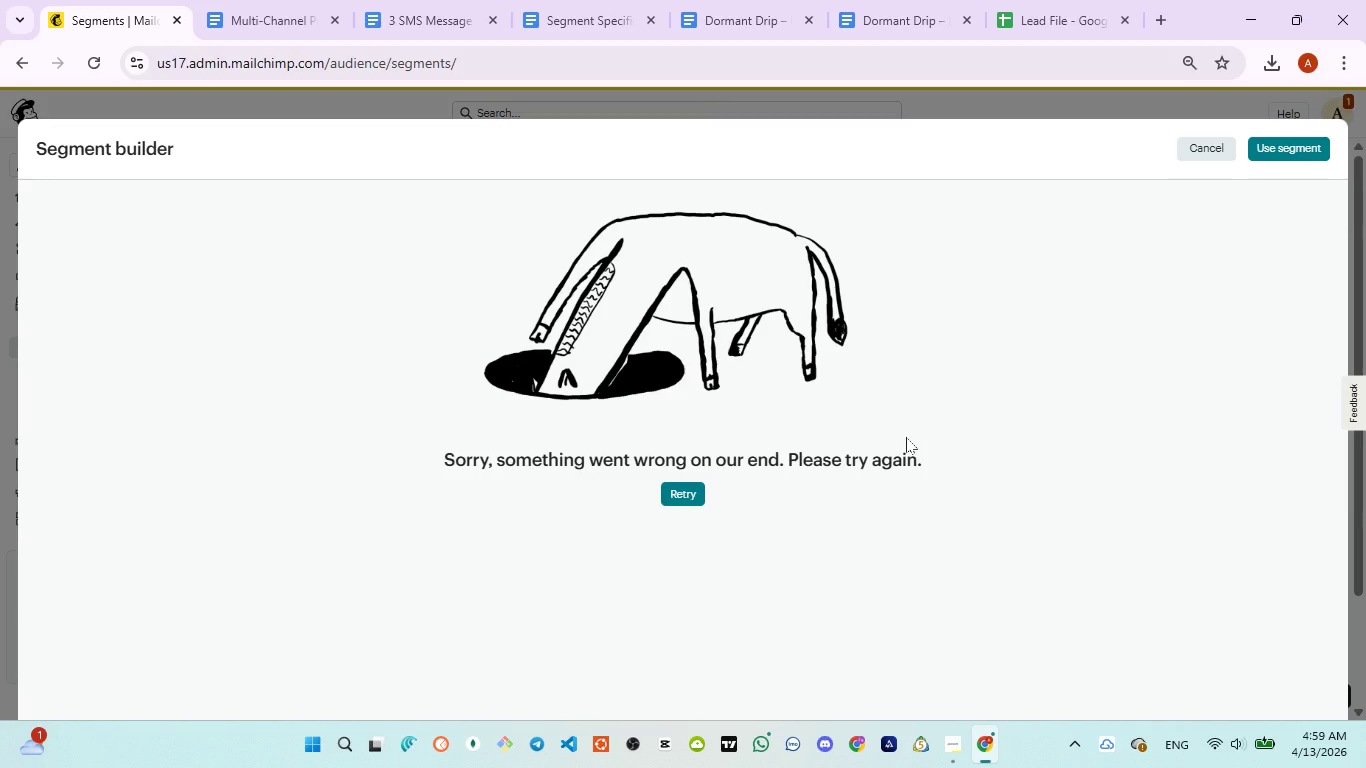 
wait(6.45)
 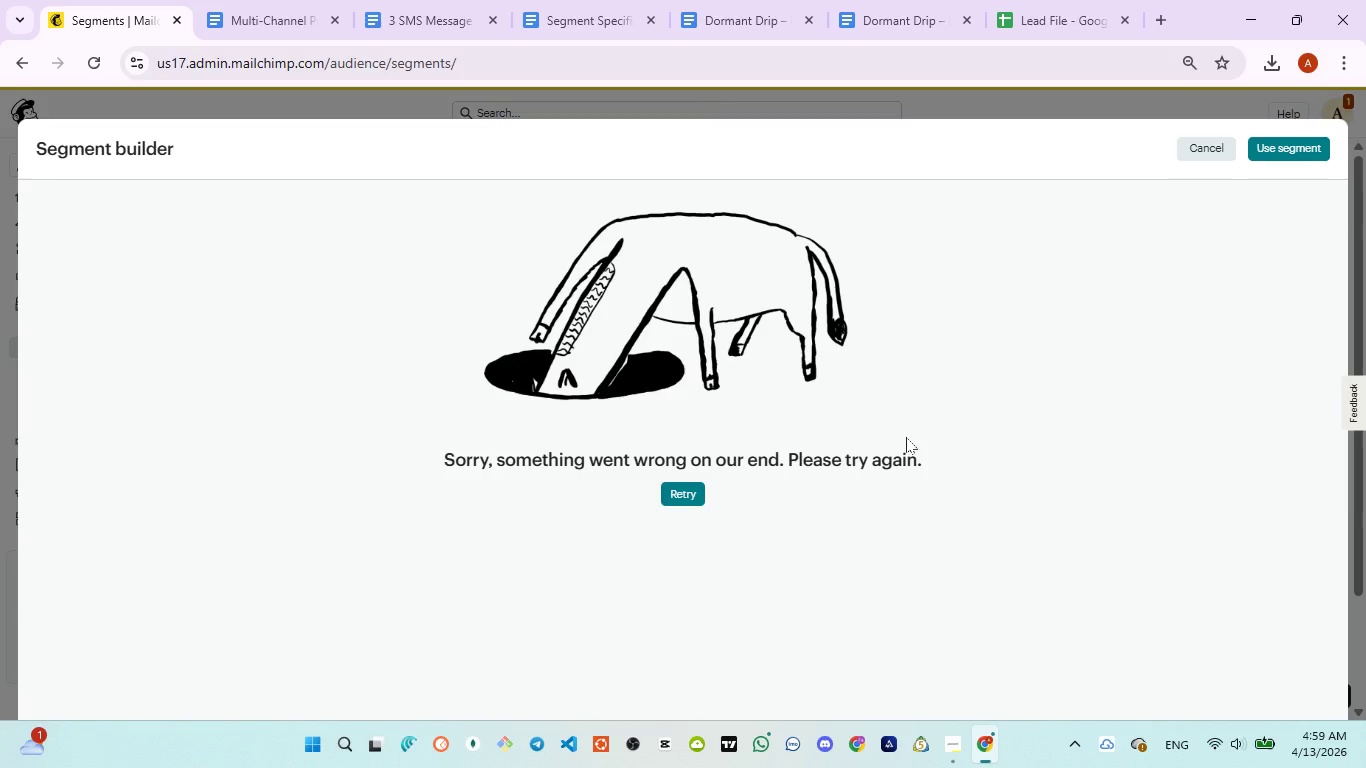 
left_click([693, 491])
 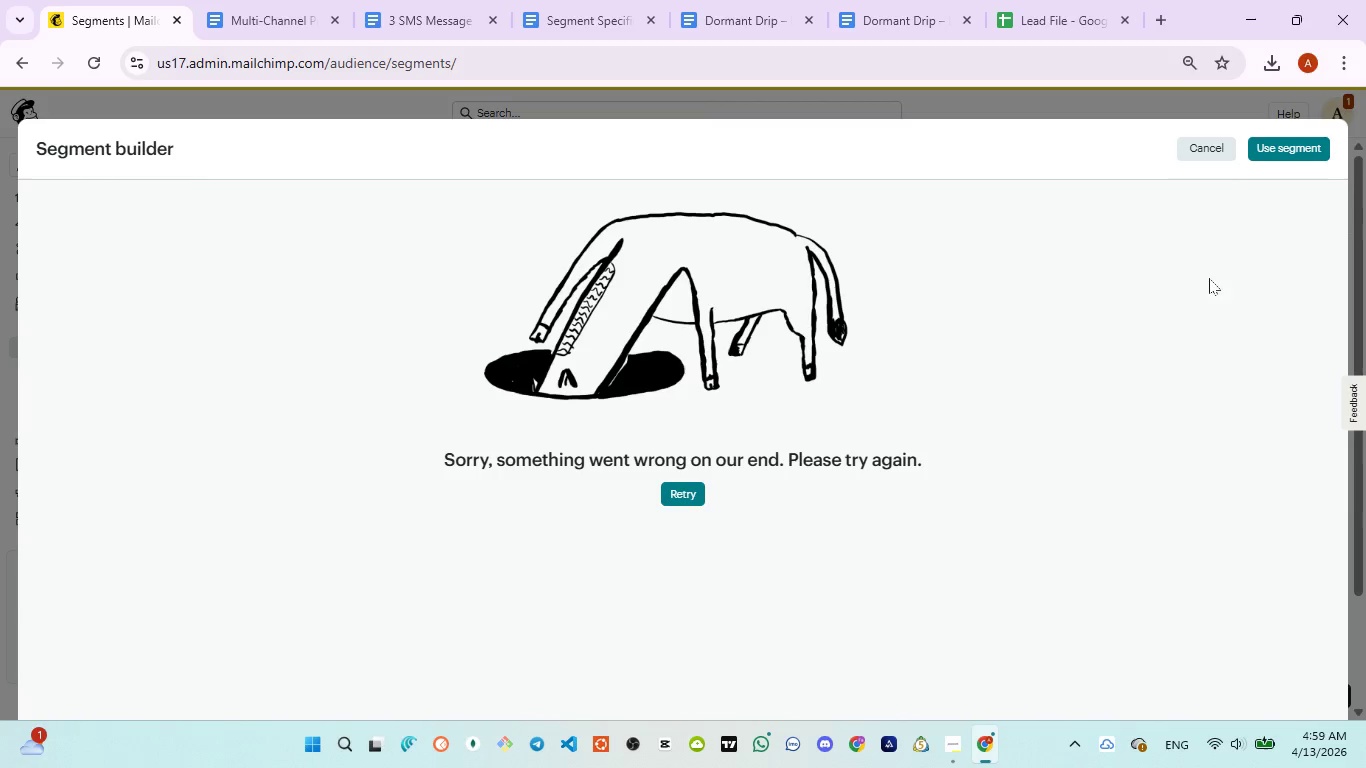 
left_click([1219, 153])
 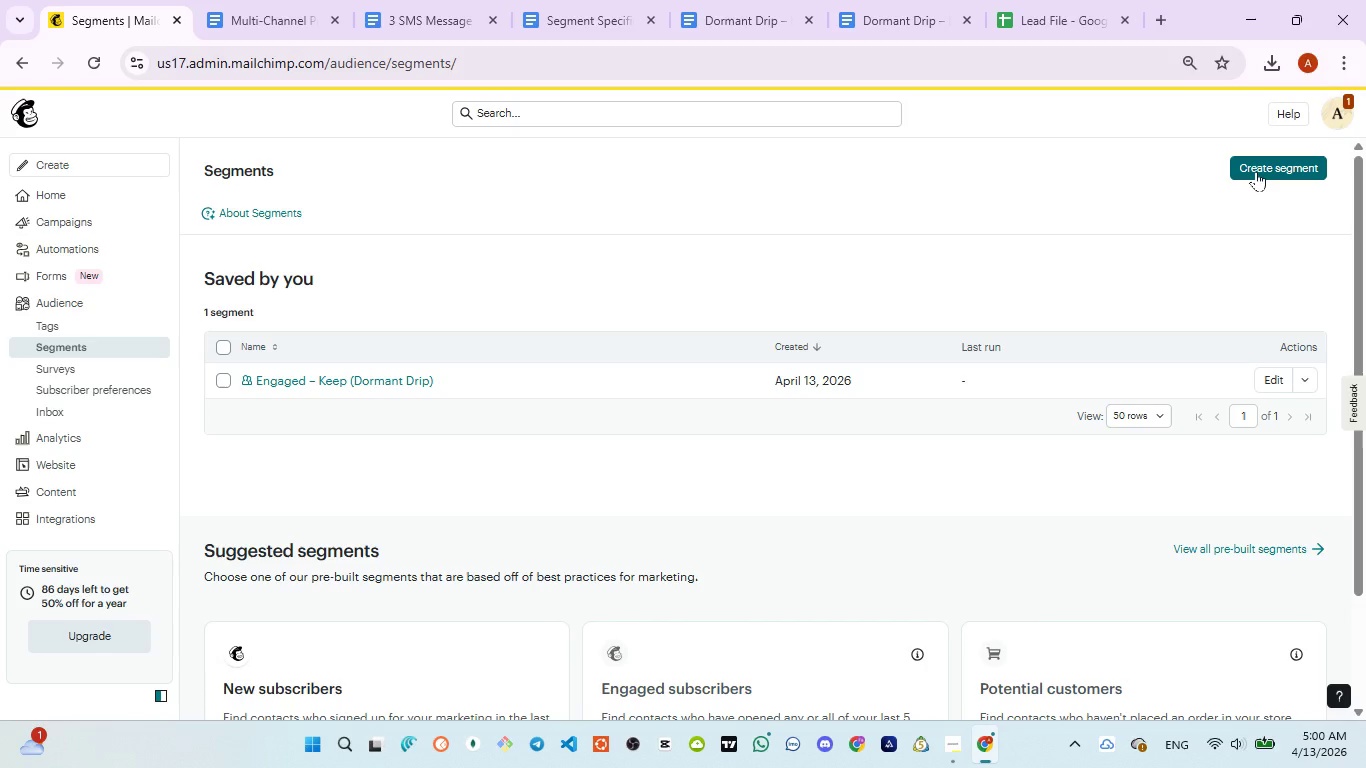 
wait(6.28)
 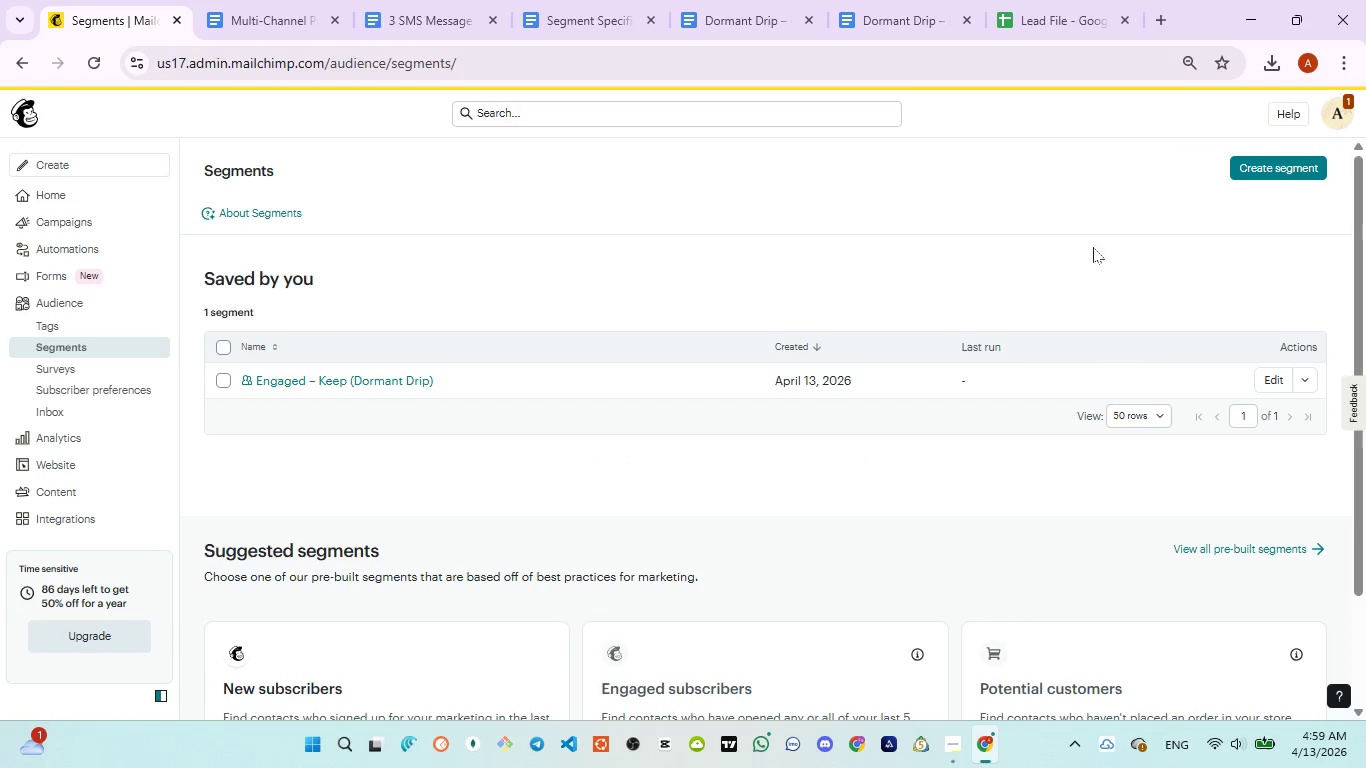 
left_click([1303, 385])
 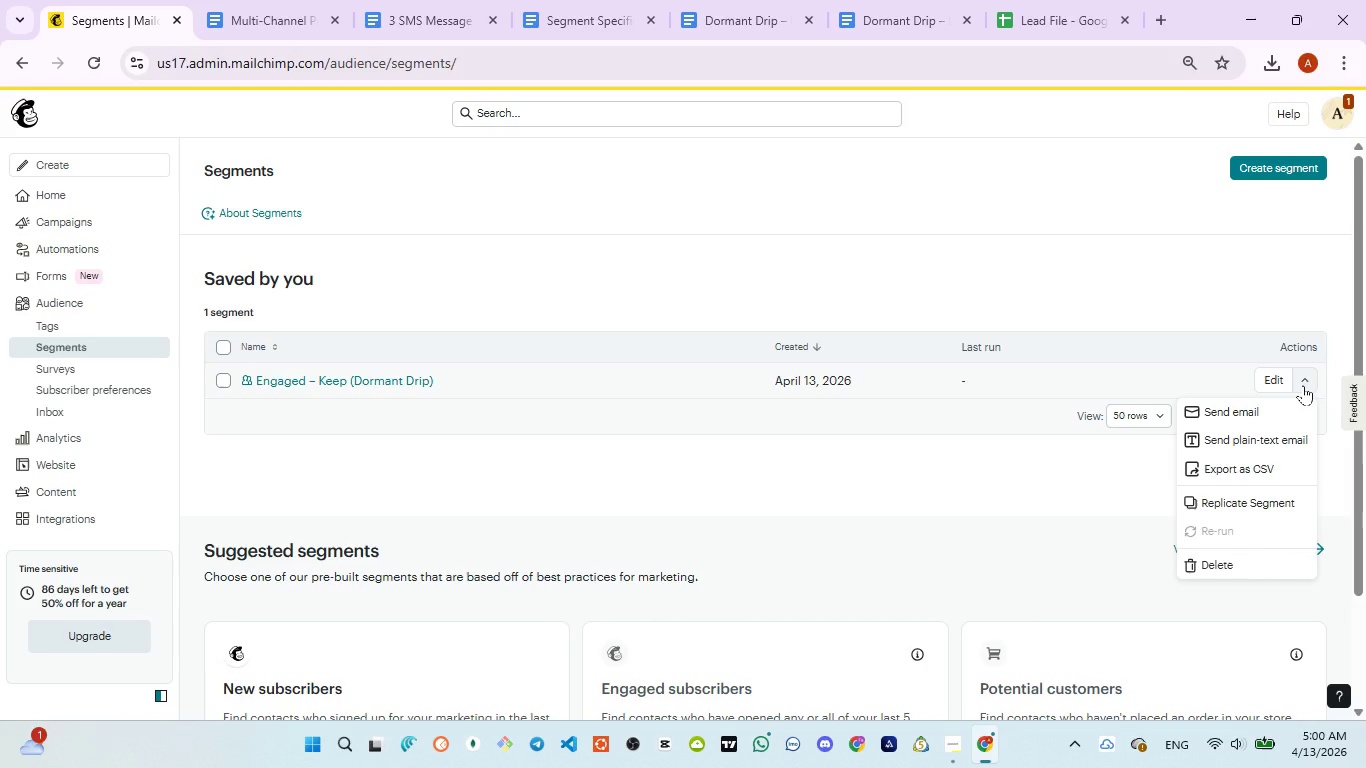 
wait(5.16)
 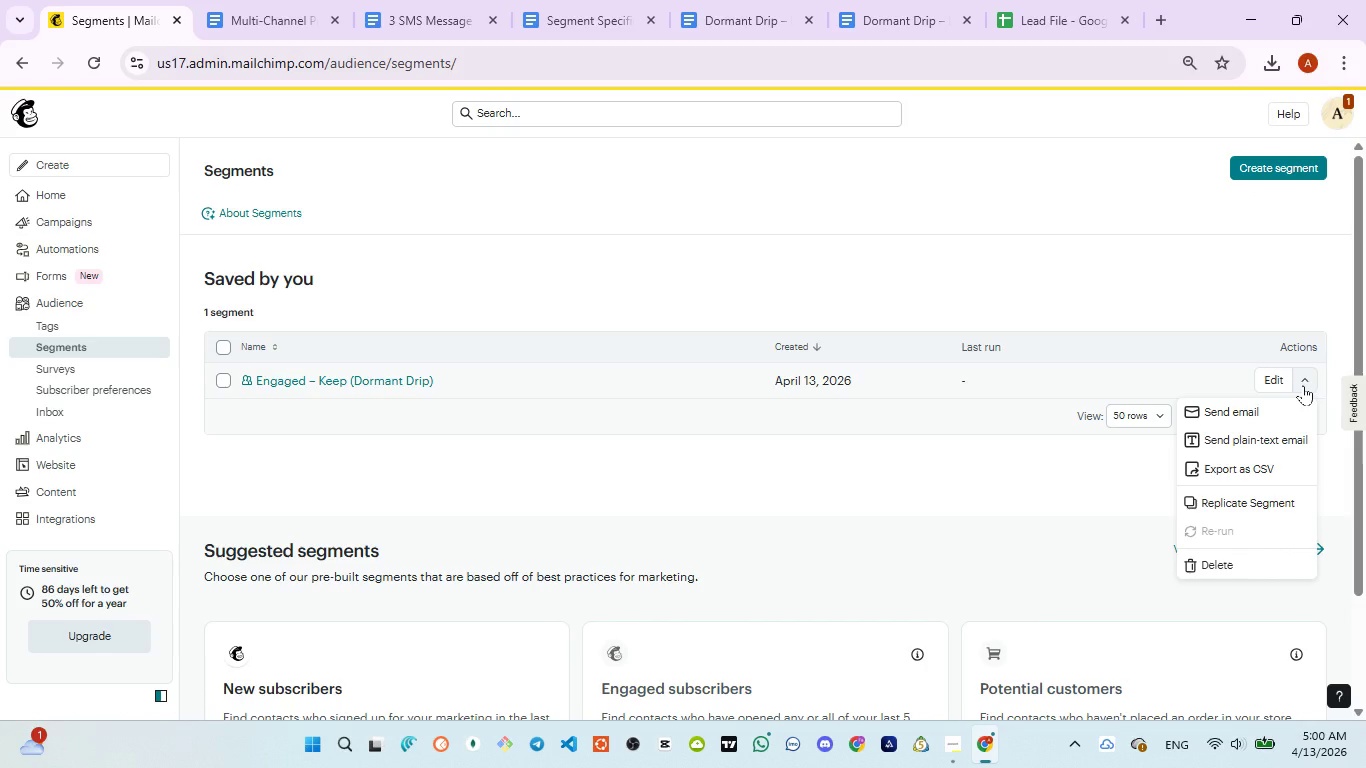 
left_click([1303, 385])
 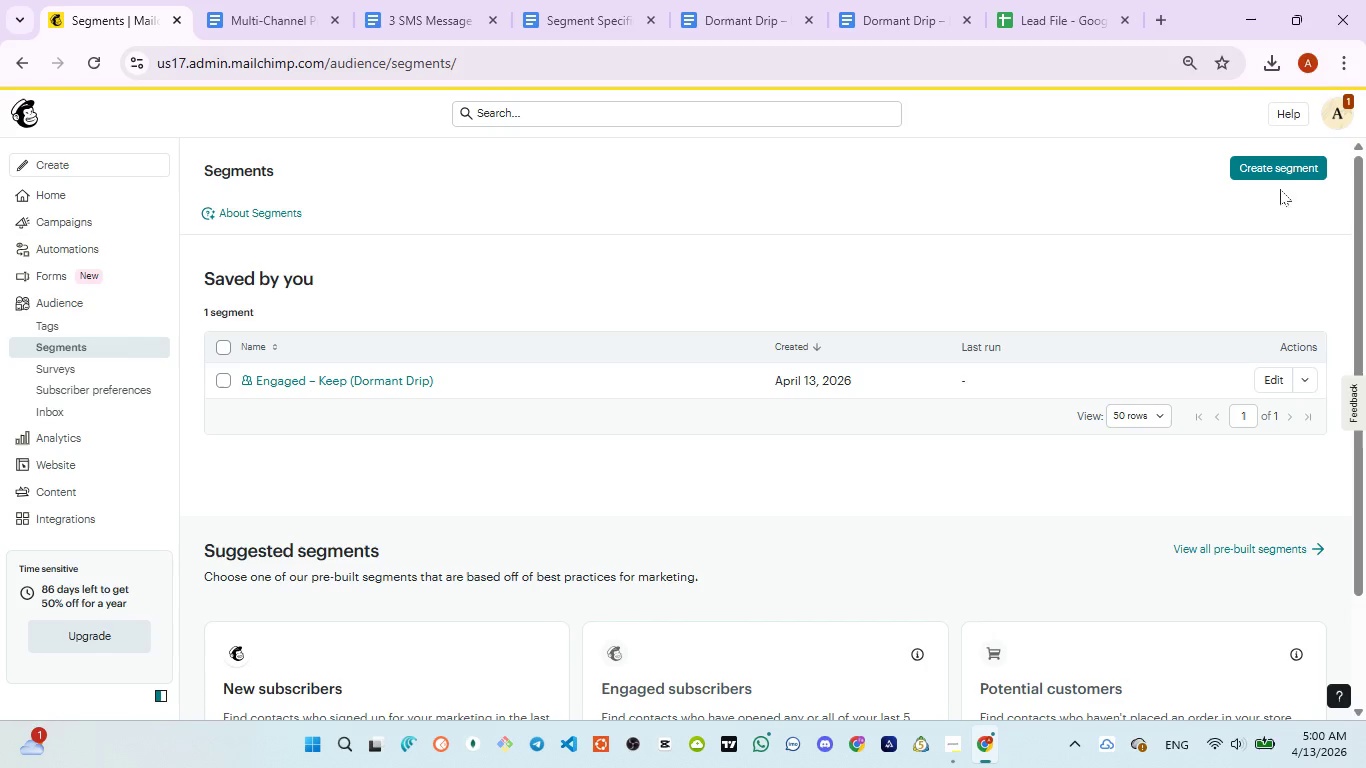 
left_click([1269, 162])
 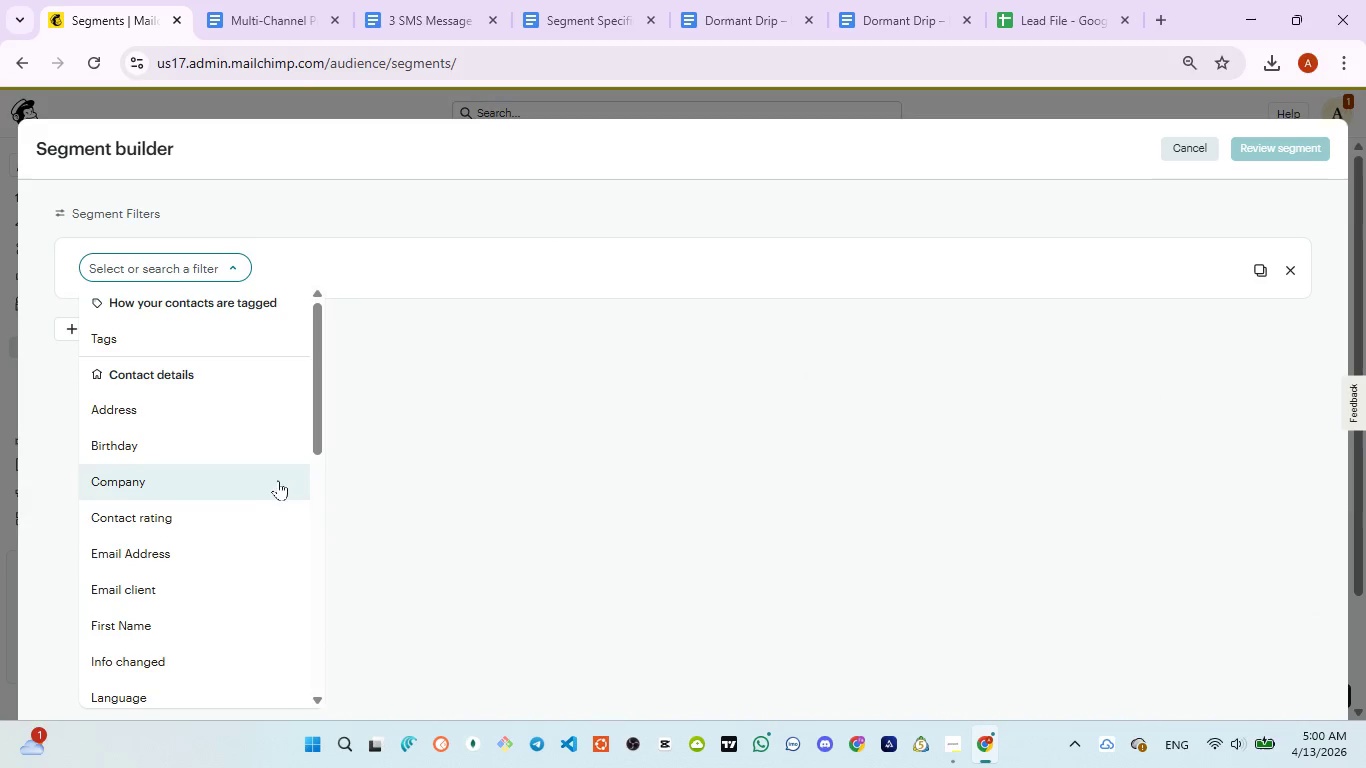 
scroll: coordinate [185, 584], scroll_direction: down, amount: 7.0
 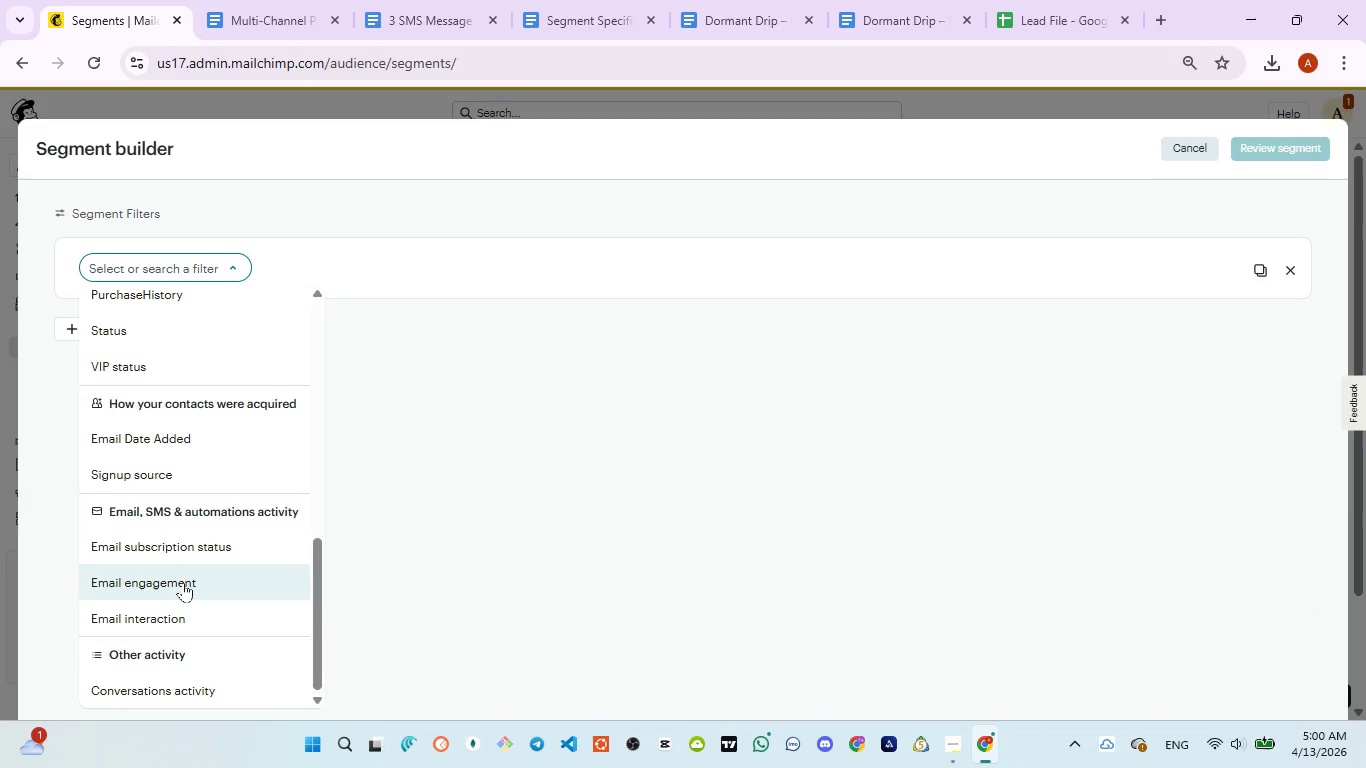 
left_click([183, 582])
 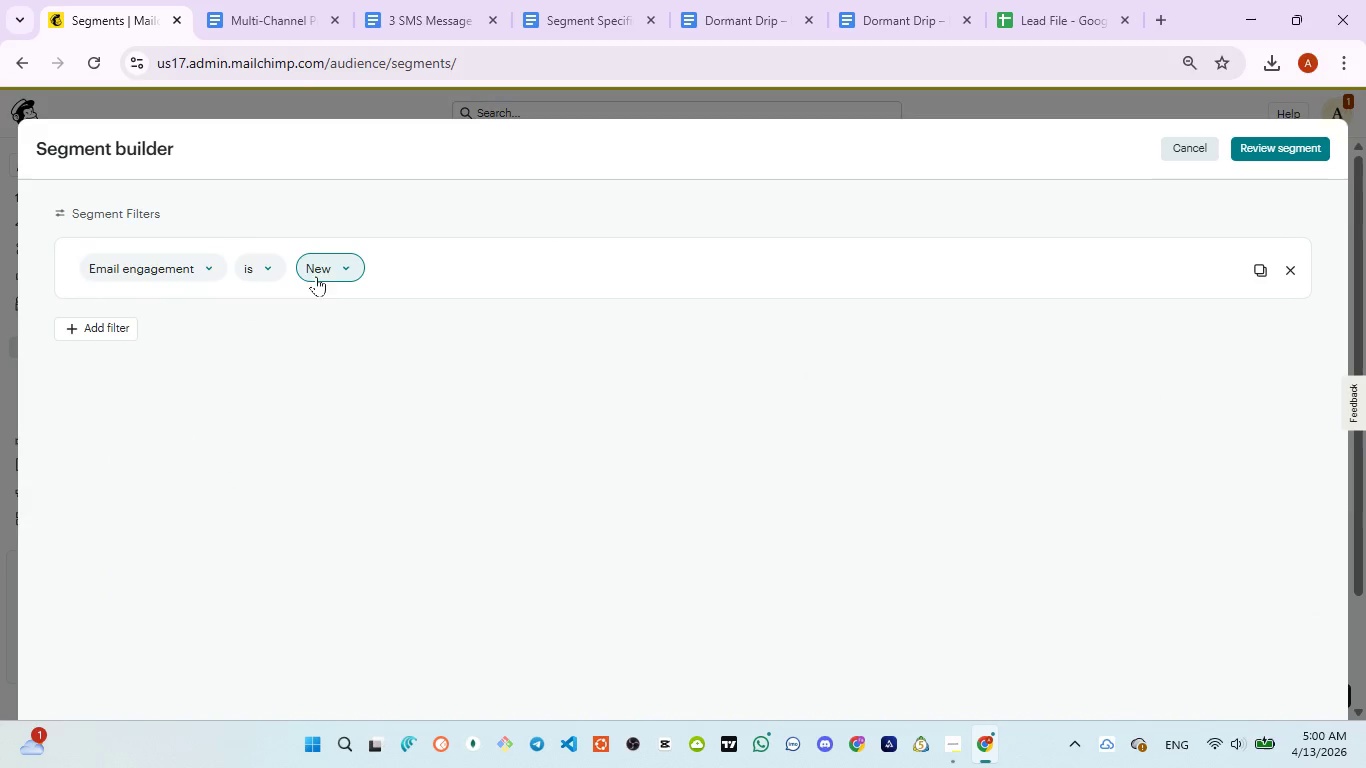 
left_click([333, 268])
 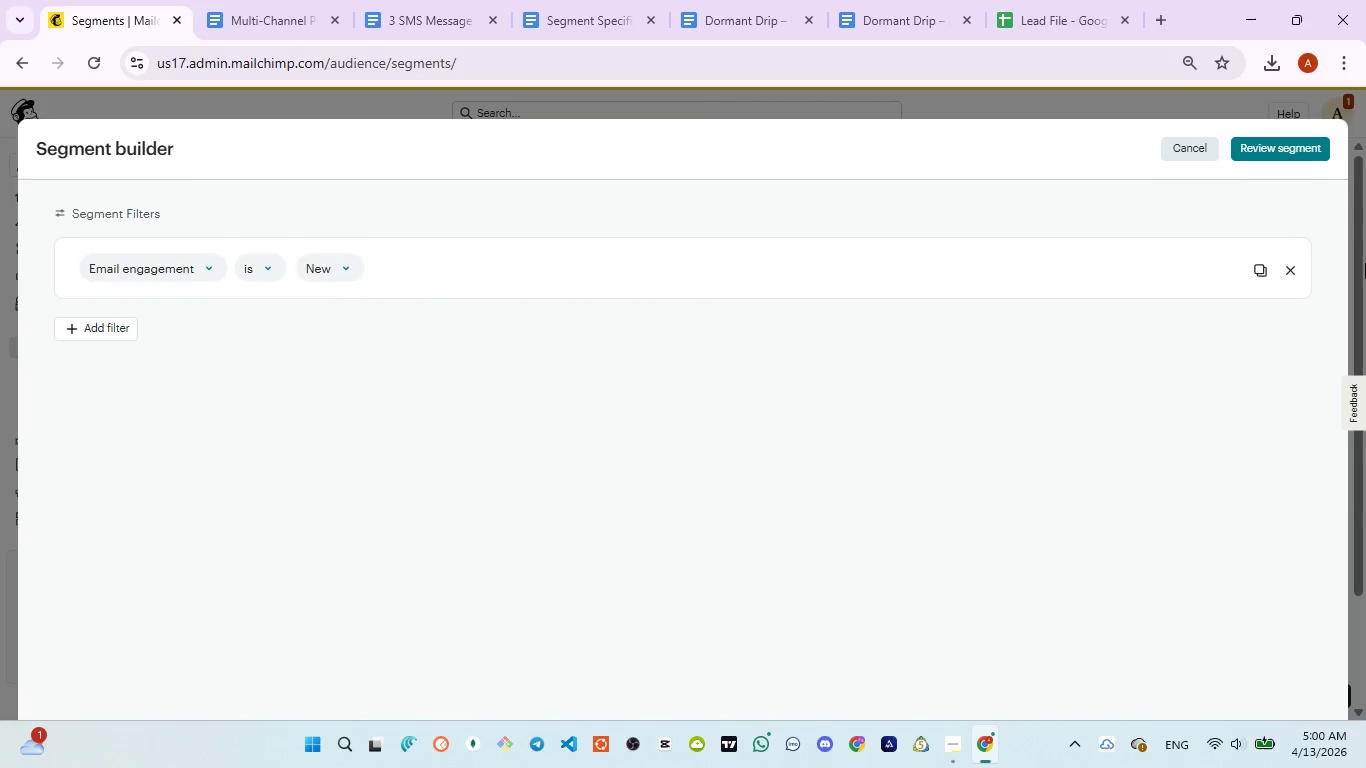 
left_click([1272, 144])
 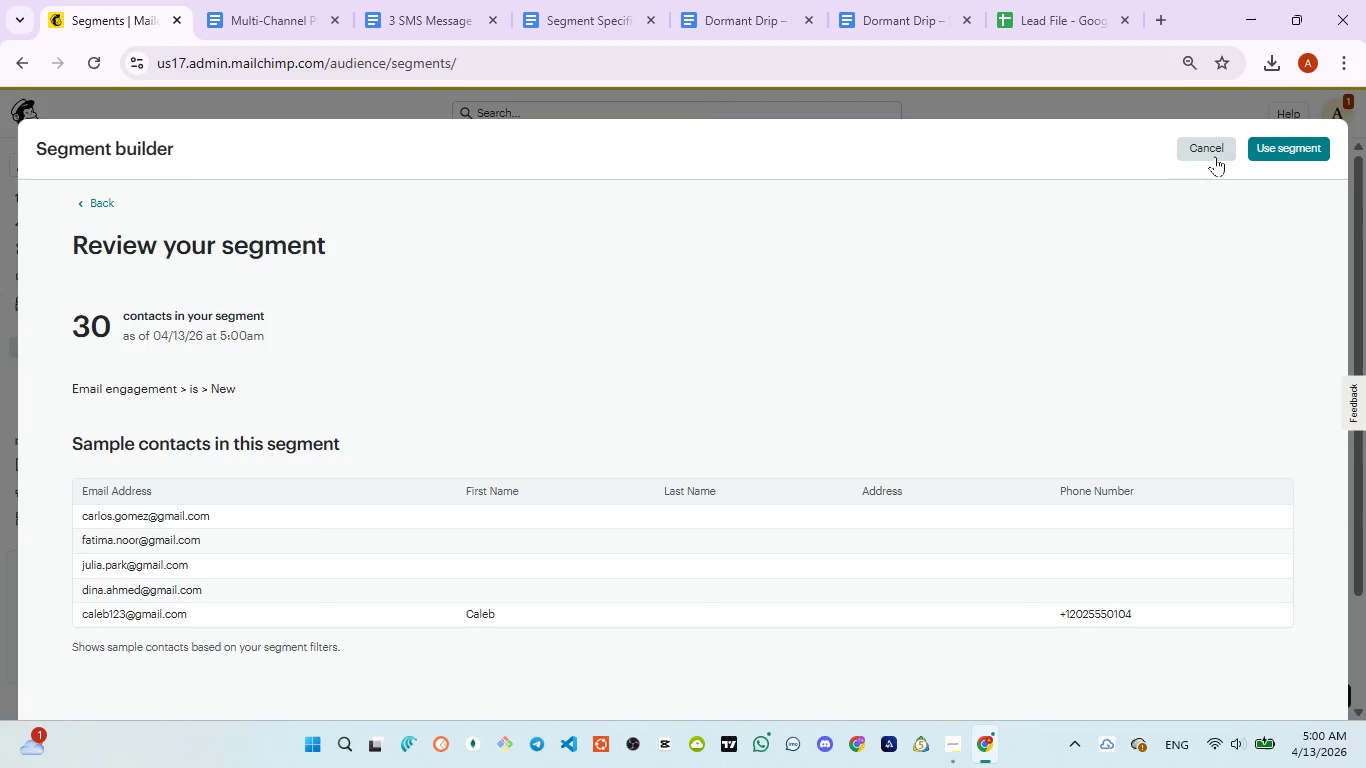 
wait(6.78)
 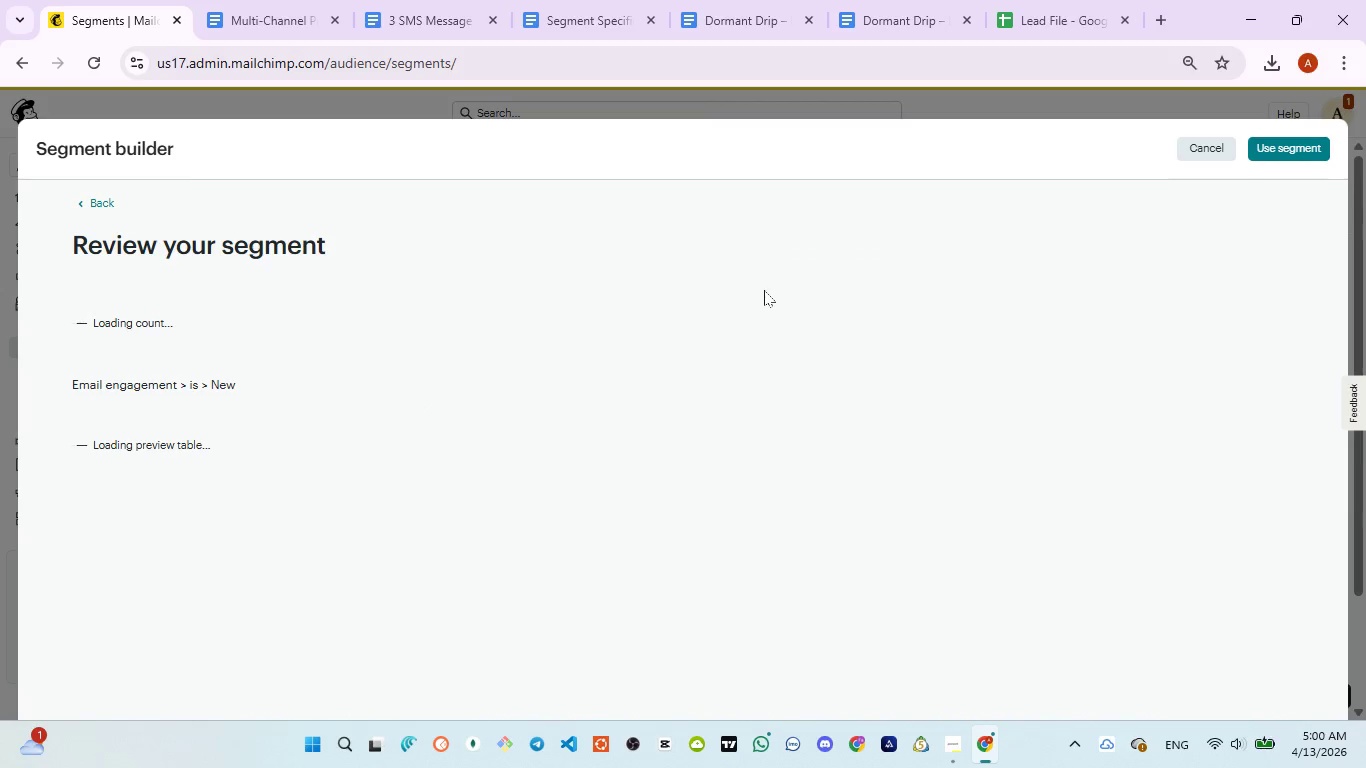 
left_click([1214, 156])
 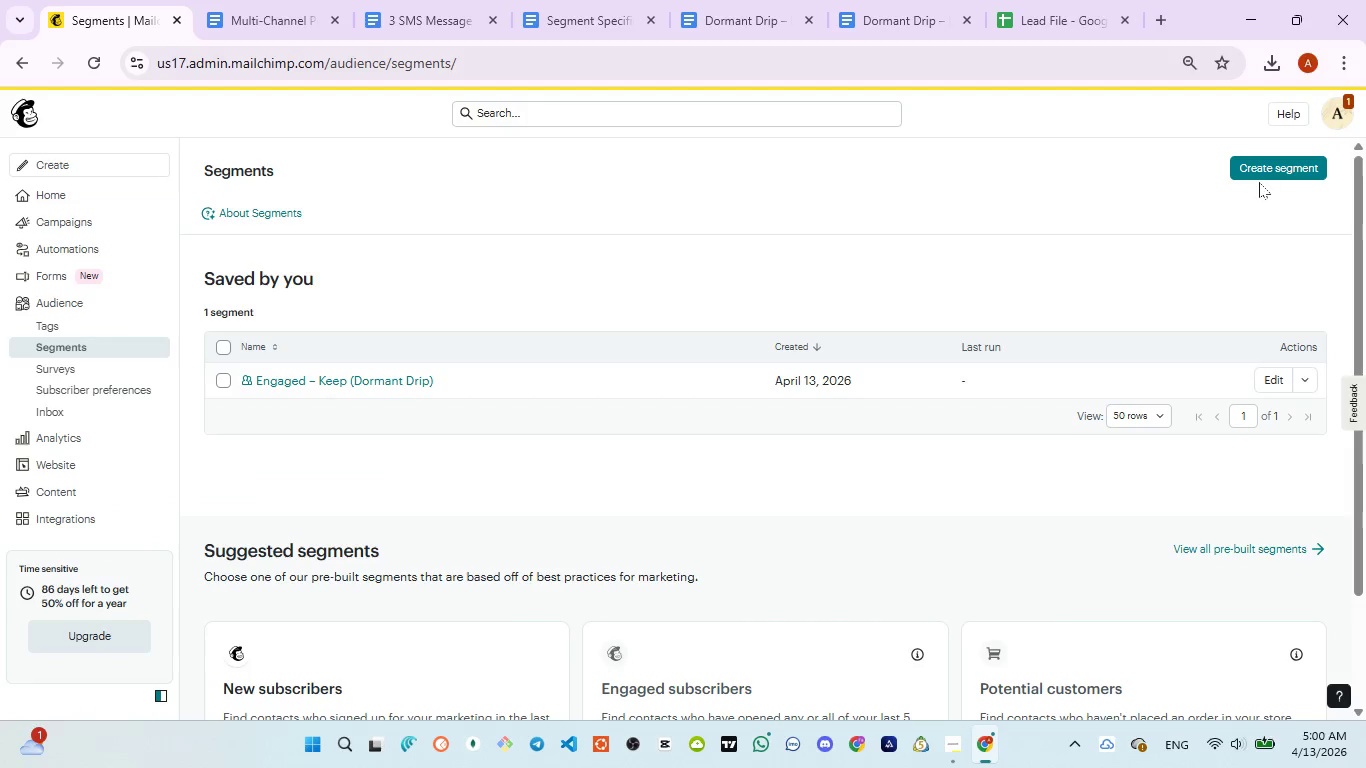 
left_click([1262, 170])
 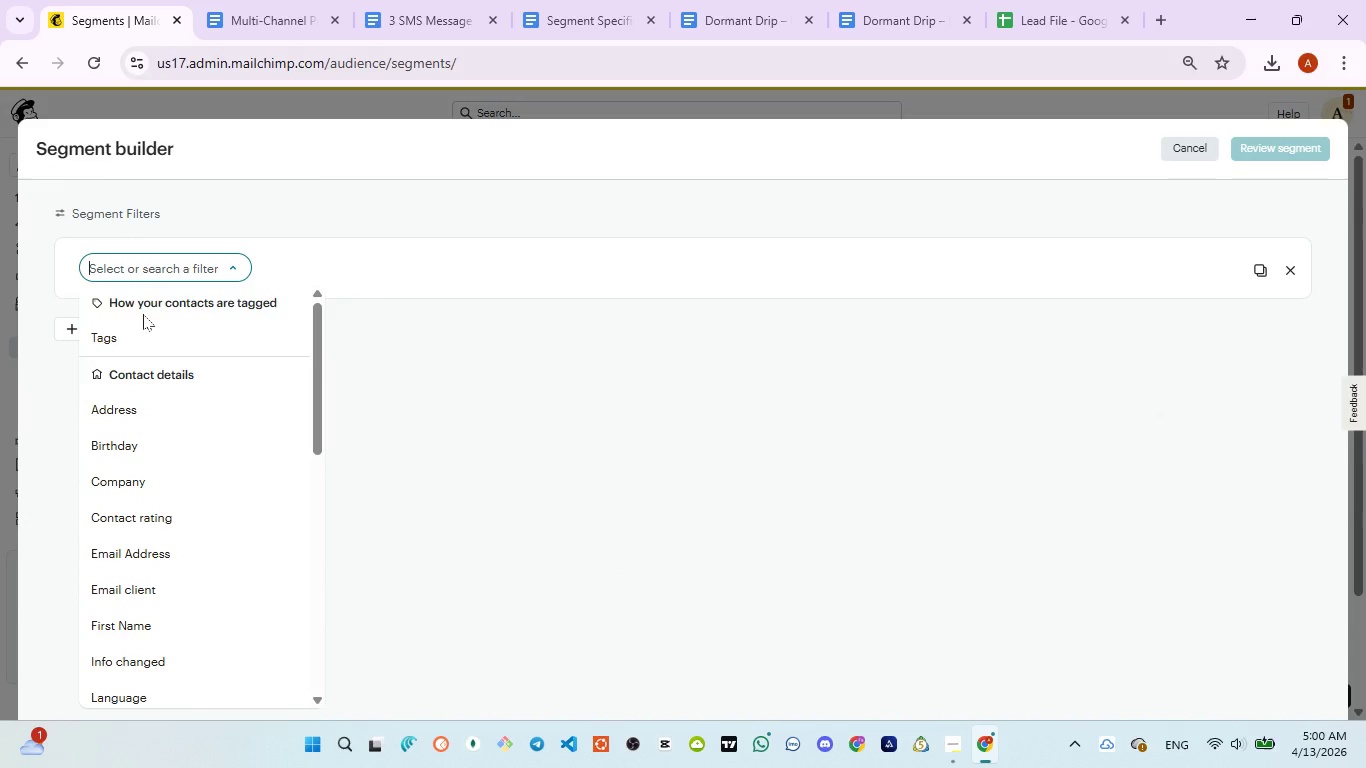 
scroll: coordinate [206, 562], scroll_direction: down, amount: 8.0
 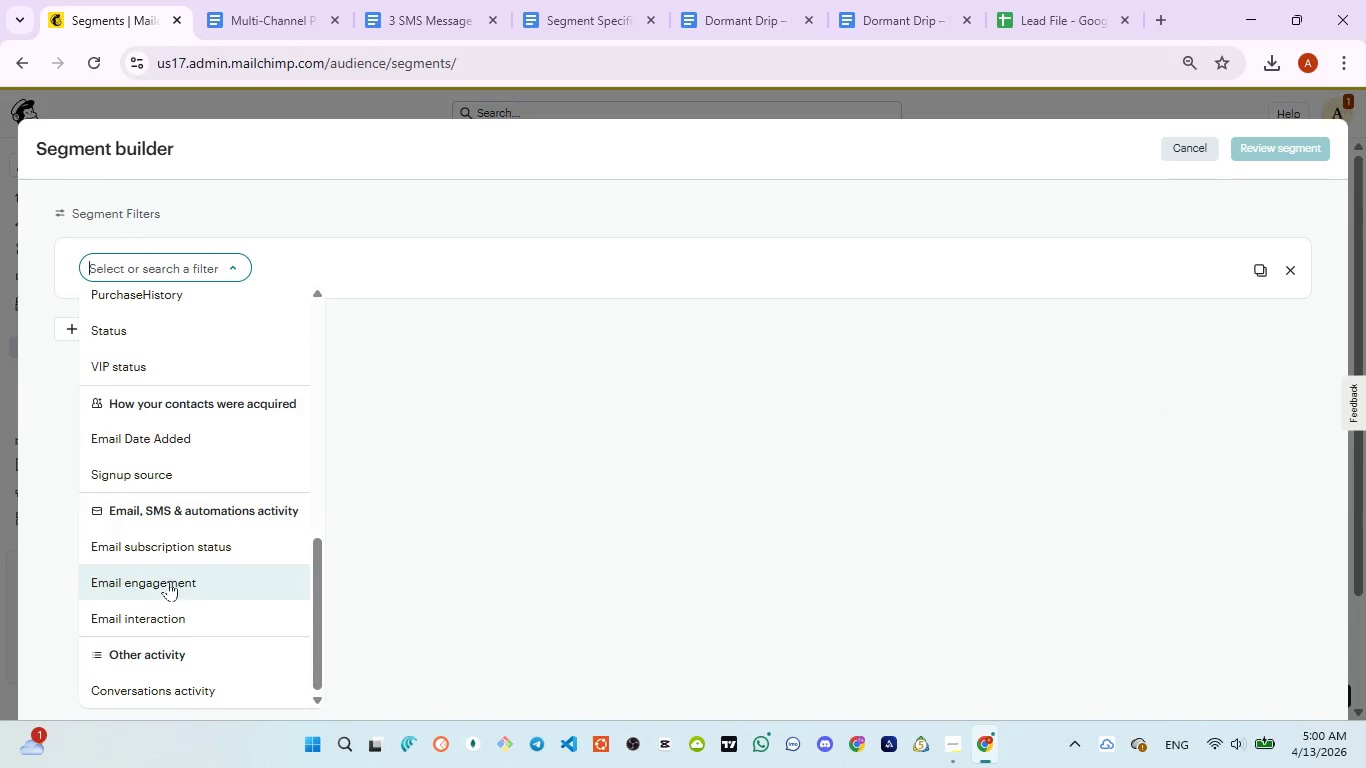 
left_click([167, 582])
 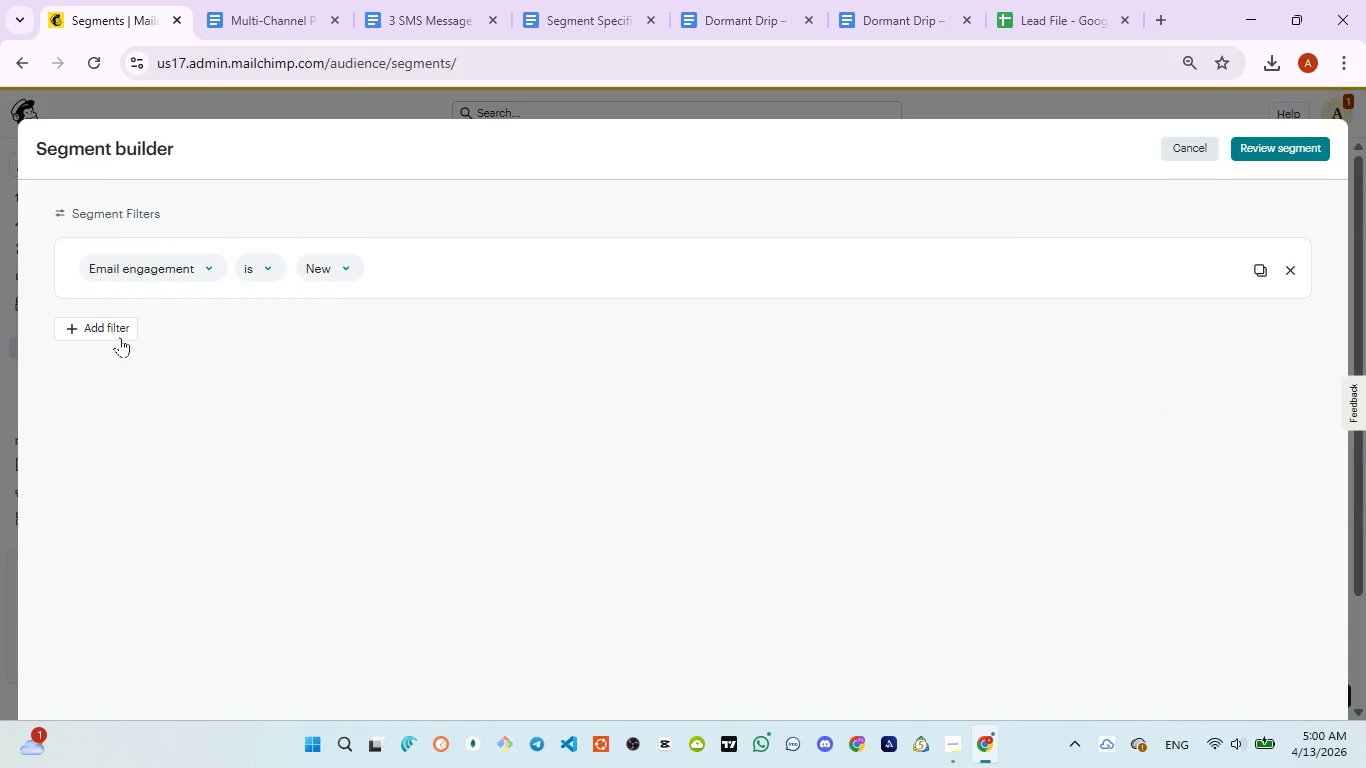 
left_click([118, 333])
 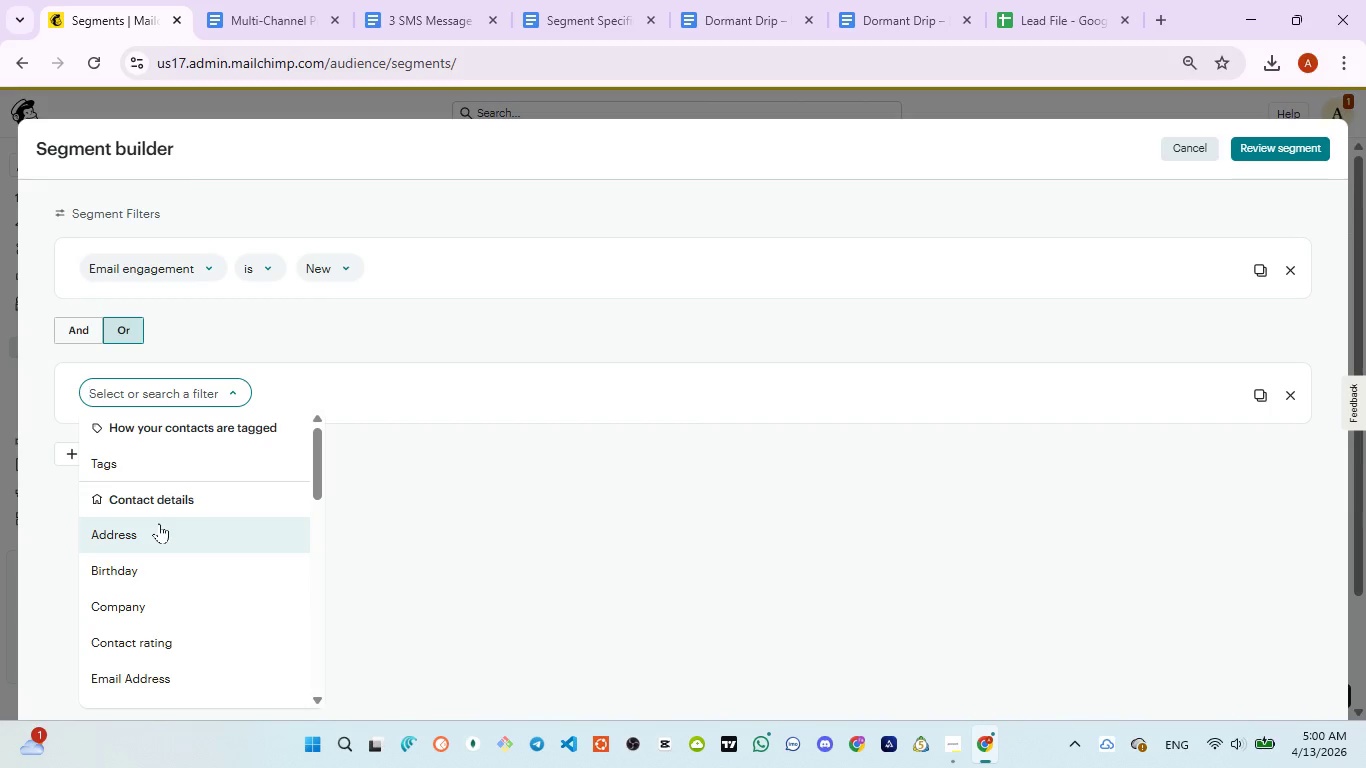 
wait(5.24)
 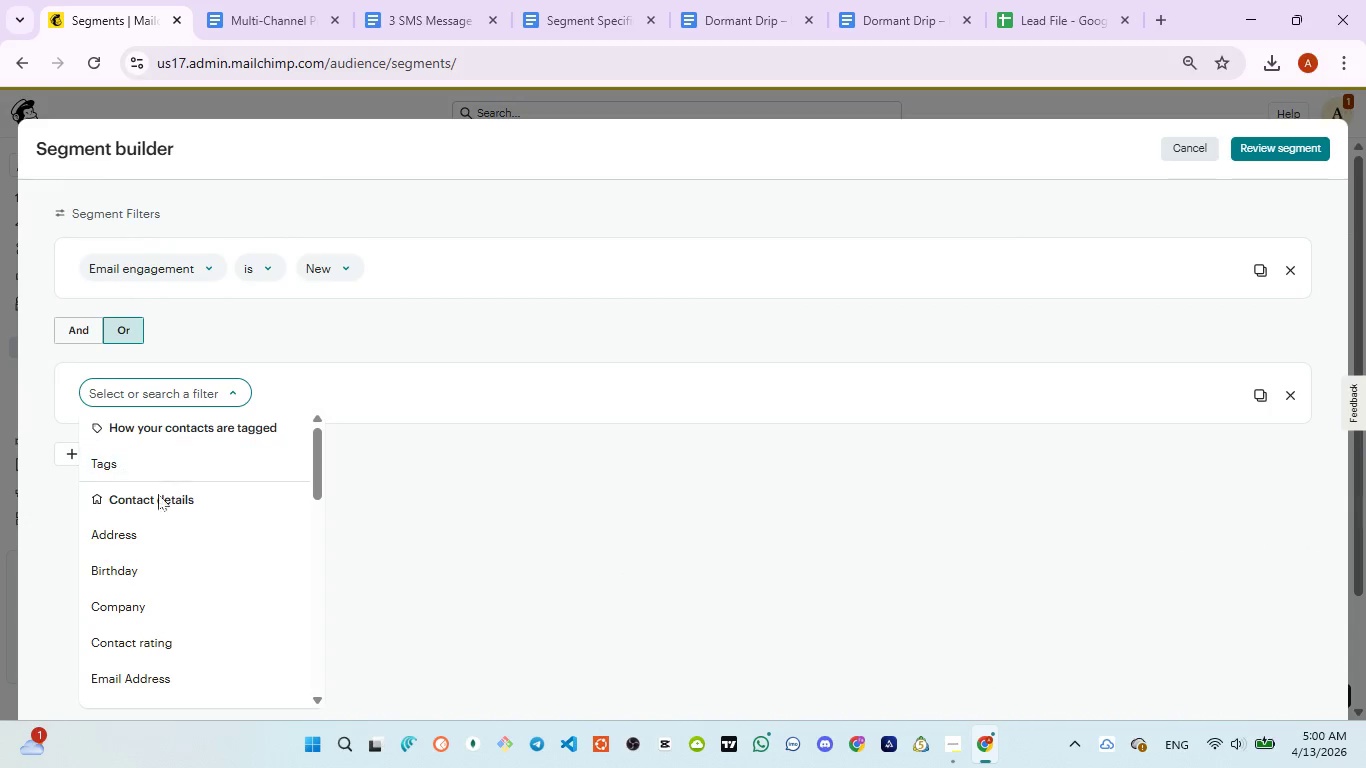 
scroll: coordinate [188, 604], scroll_direction: down, amount: 3.0
 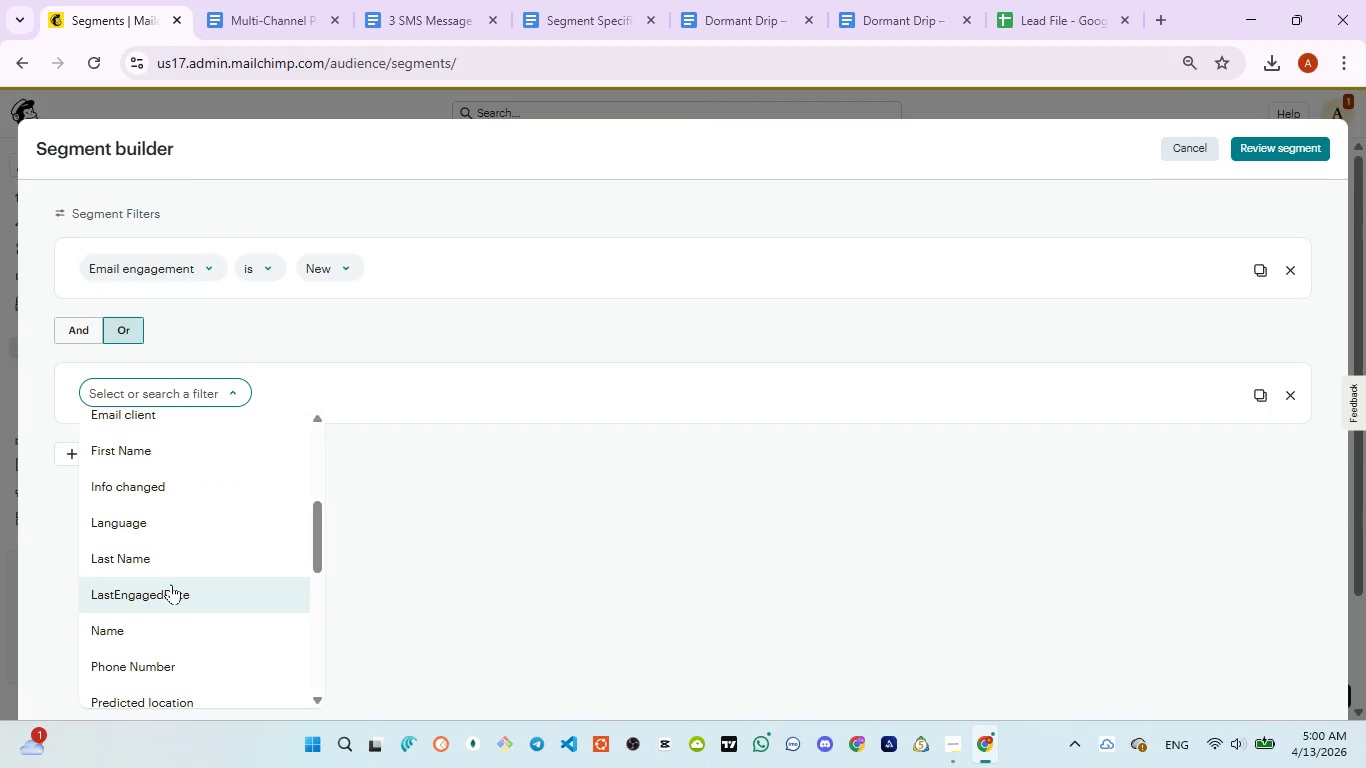 
left_click([171, 584])
 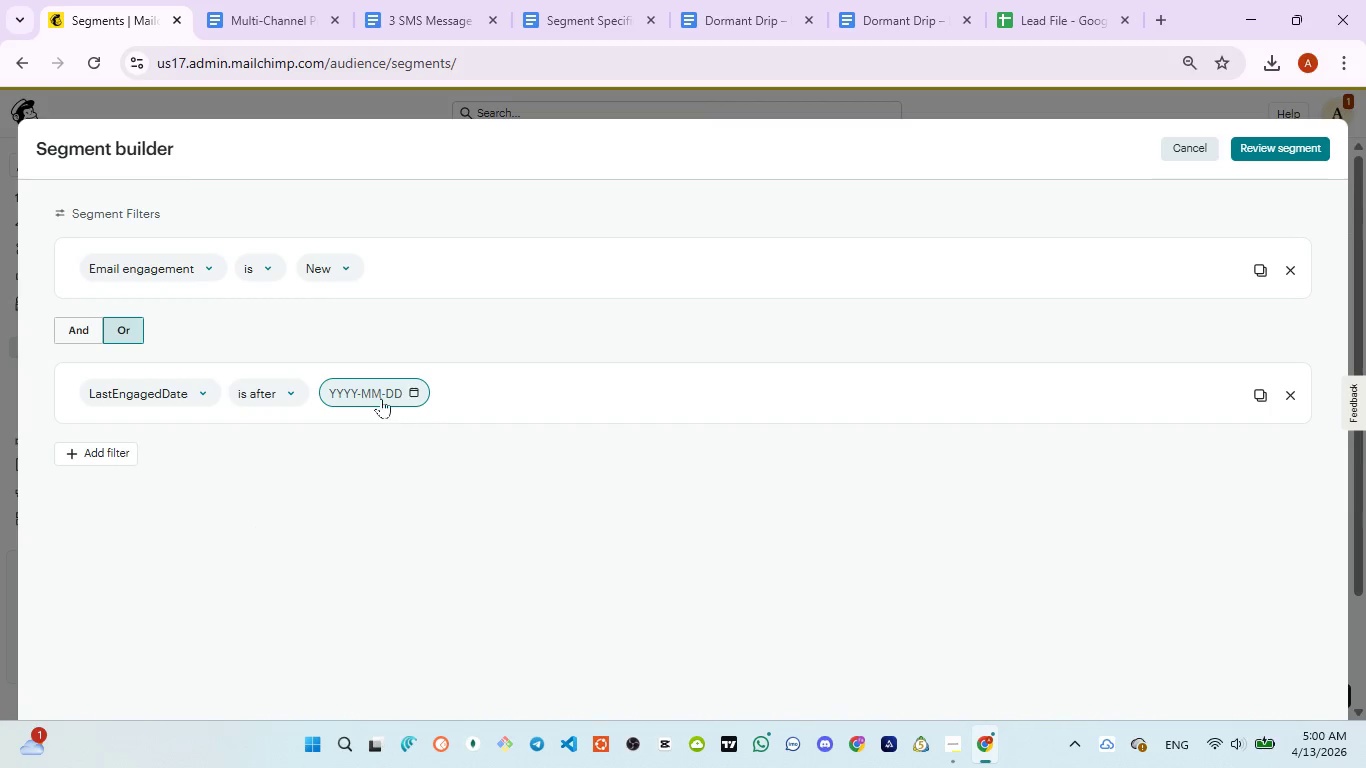 
left_click([366, 388])
 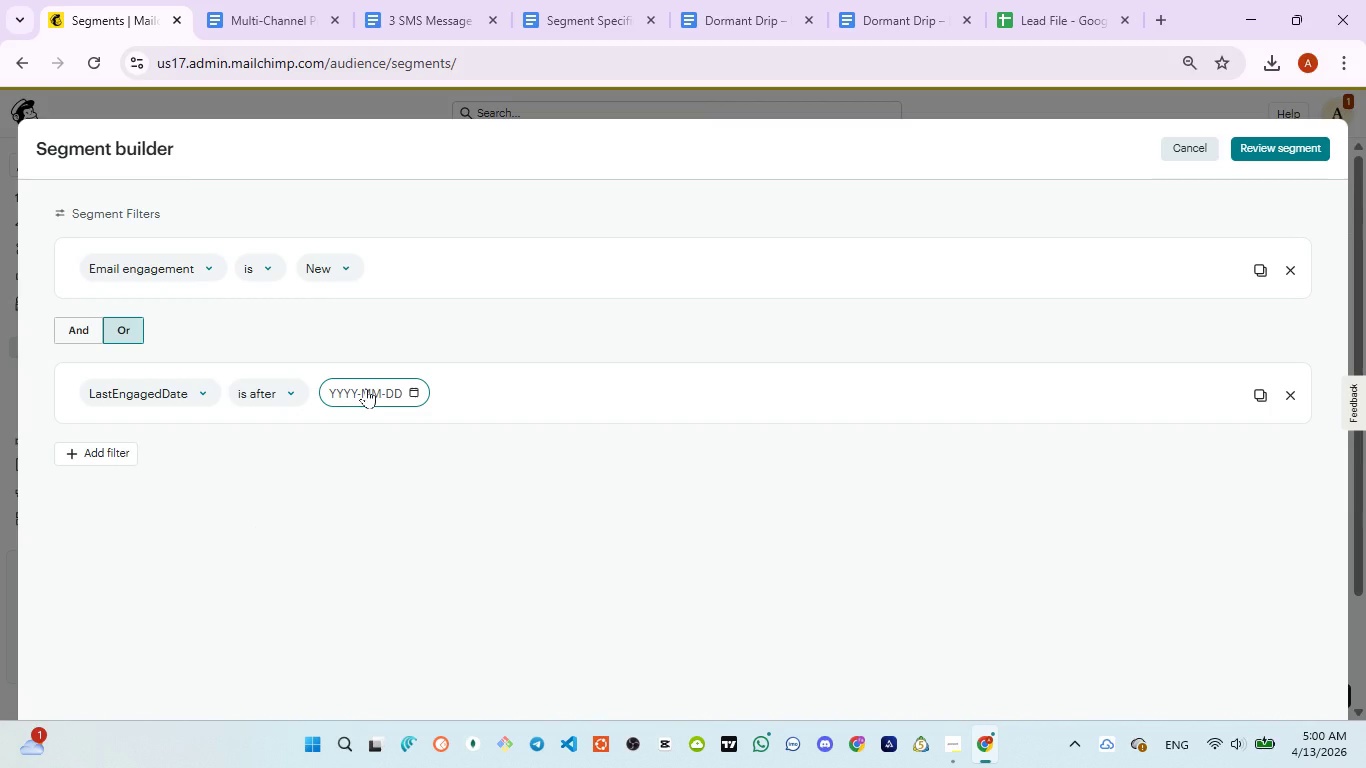 
key(Control+V)
 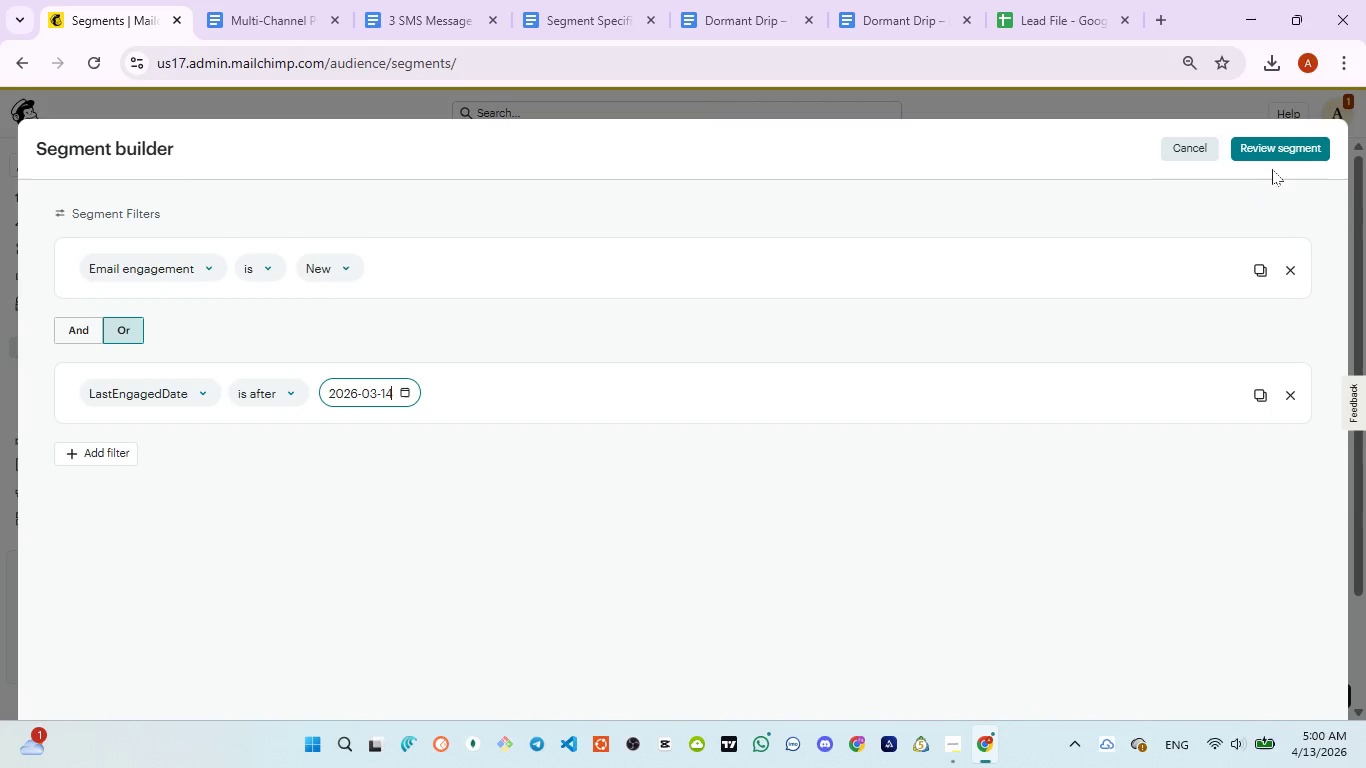 
left_click([1283, 145])
 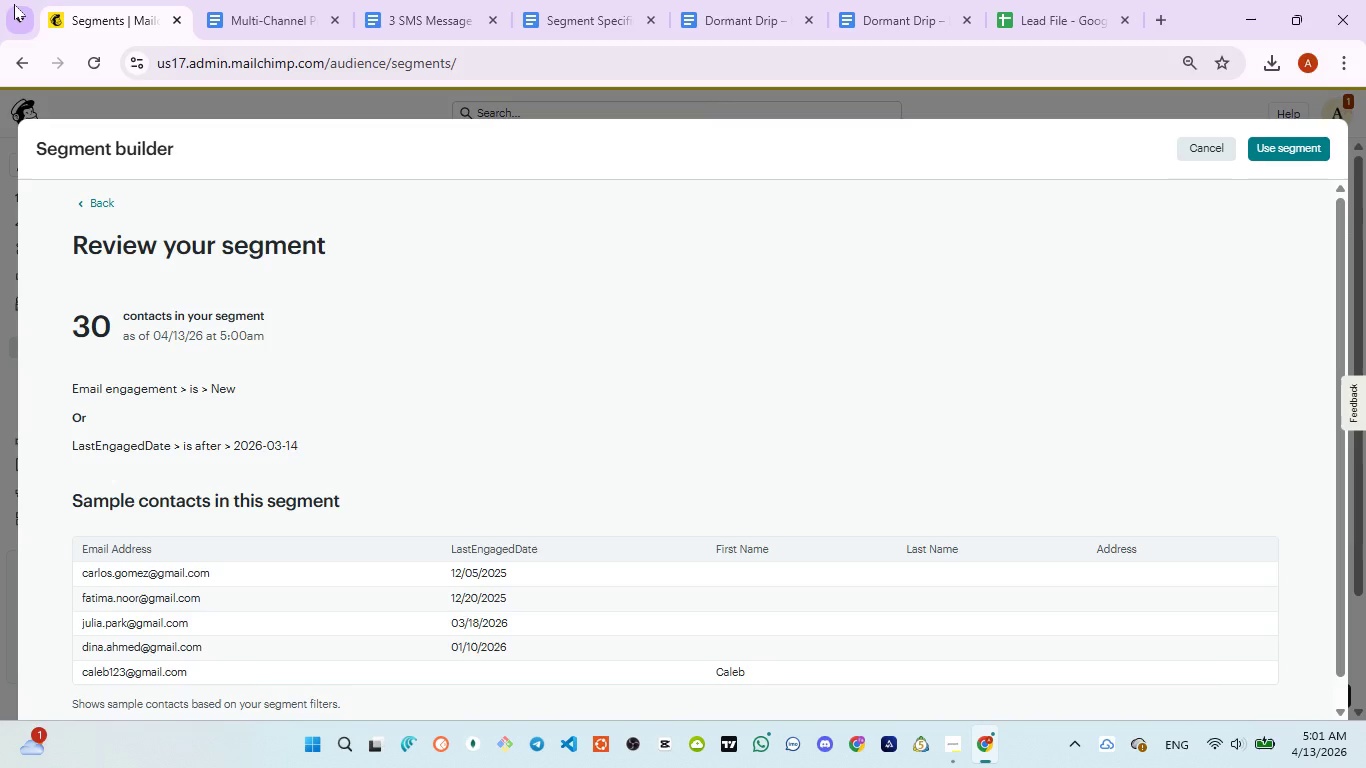 
wait(31.58)
 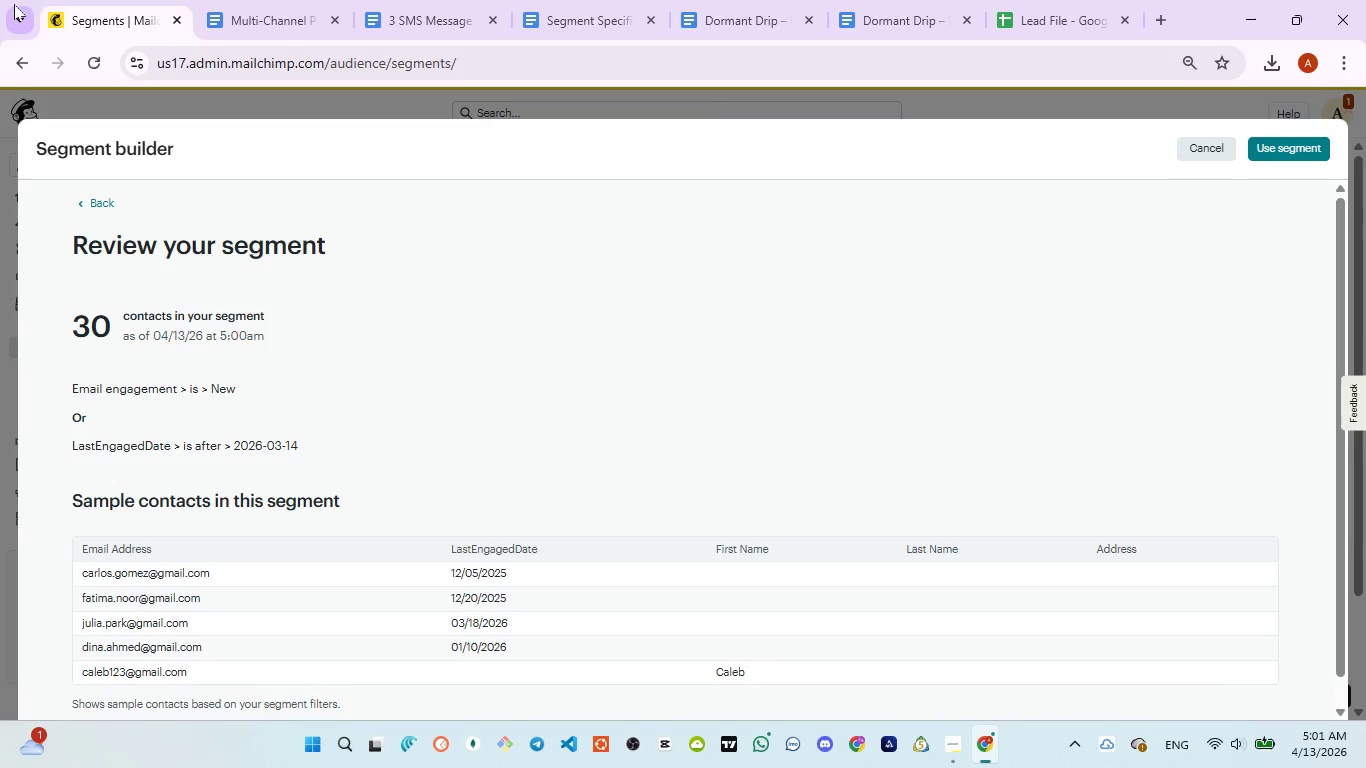 
scroll: coordinate [907, 386], scroll_direction: down, amount: 4.0
 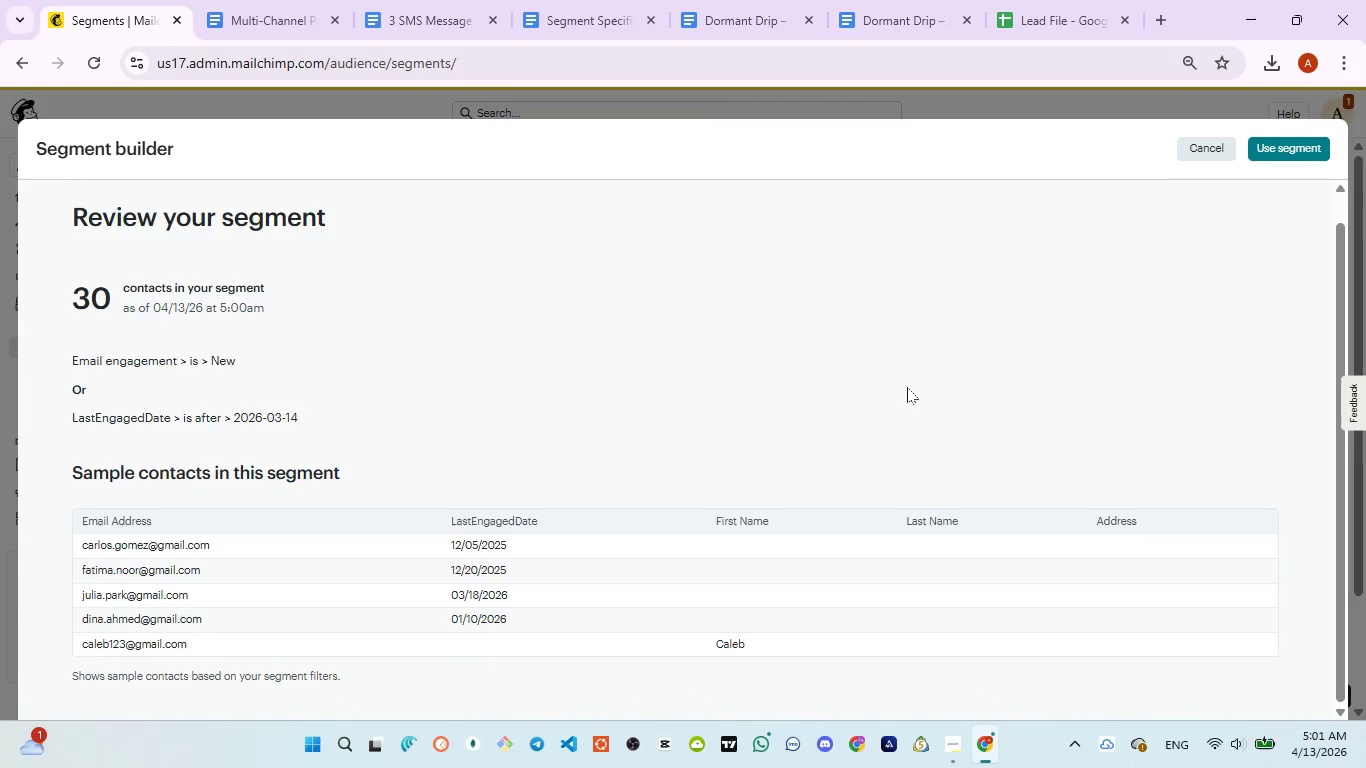 
scroll: coordinate [907, 387], scroll_direction: up, amount: 4.0
 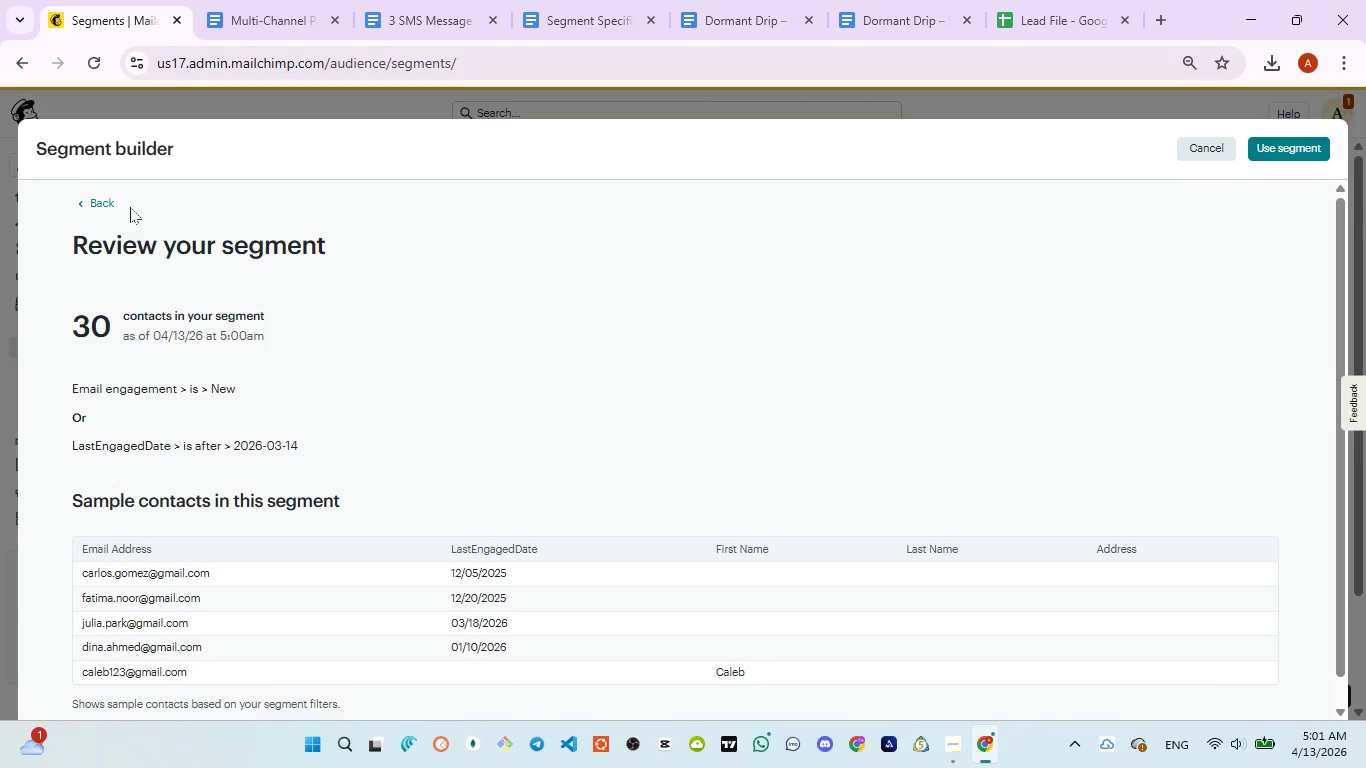 
left_click([92, 205])
 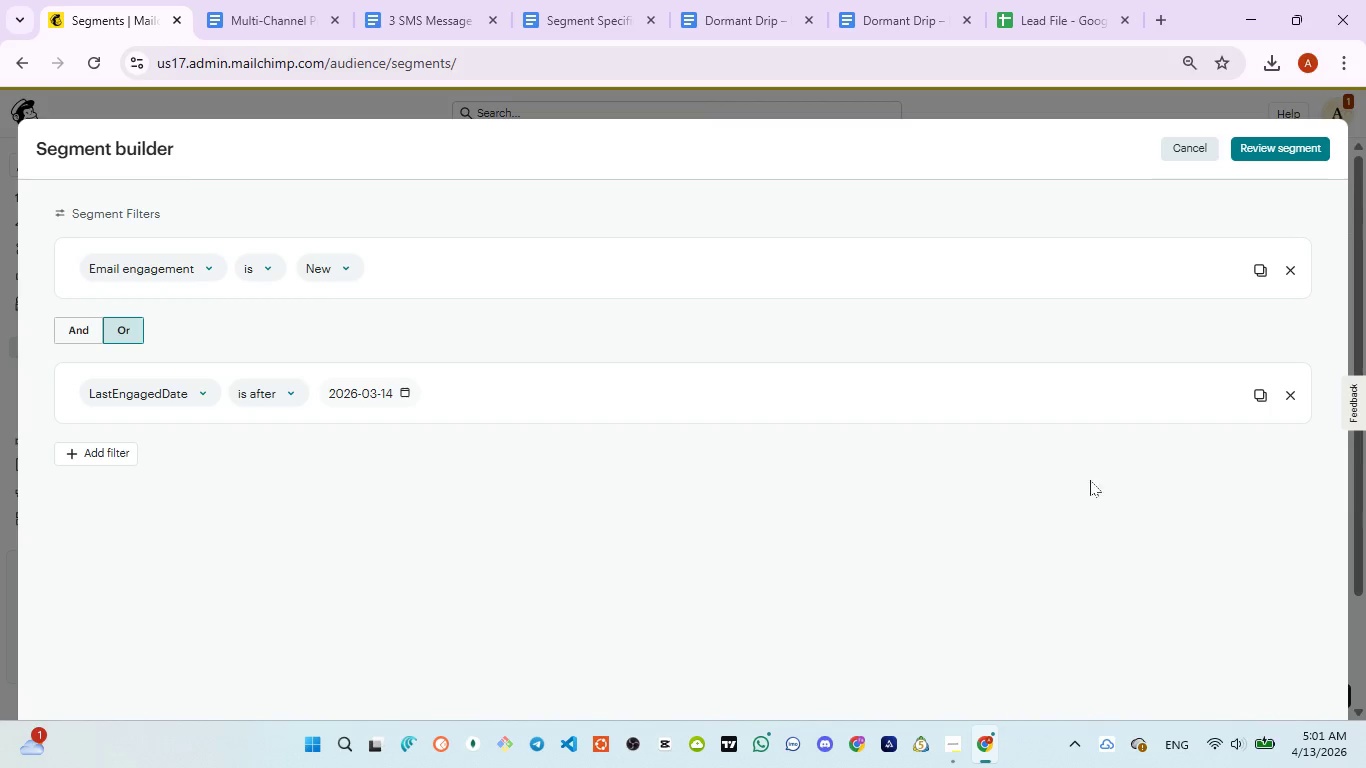 
wait(17.81)
 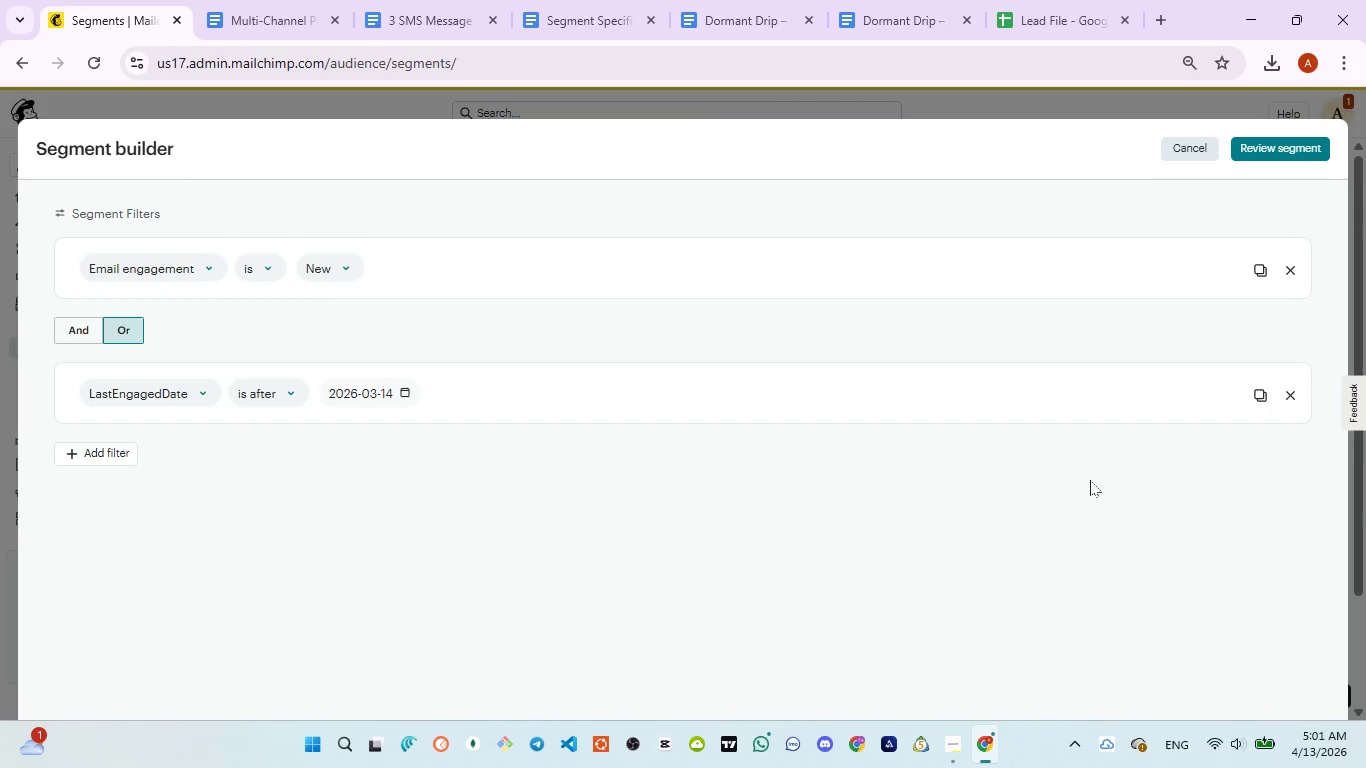 
left_click([1295, 271])
 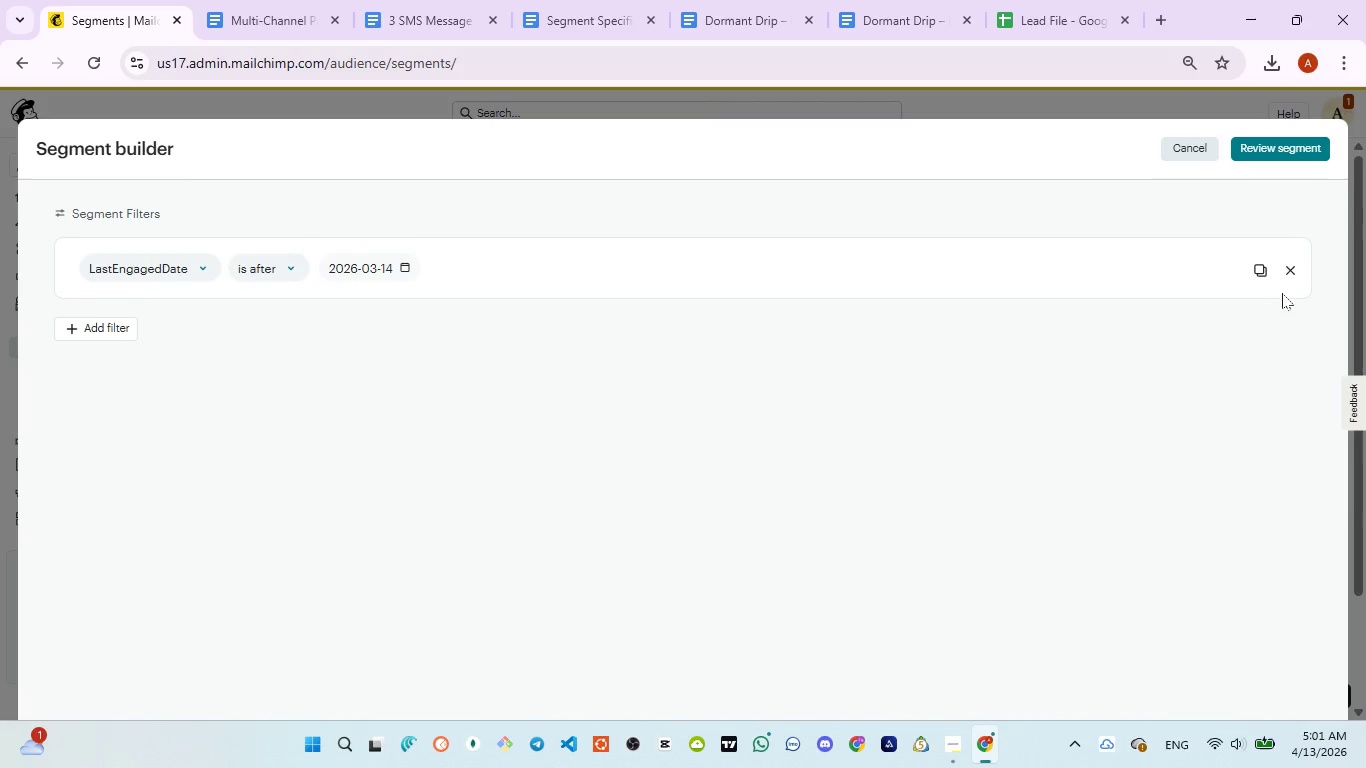 
left_click([1287, 278])
 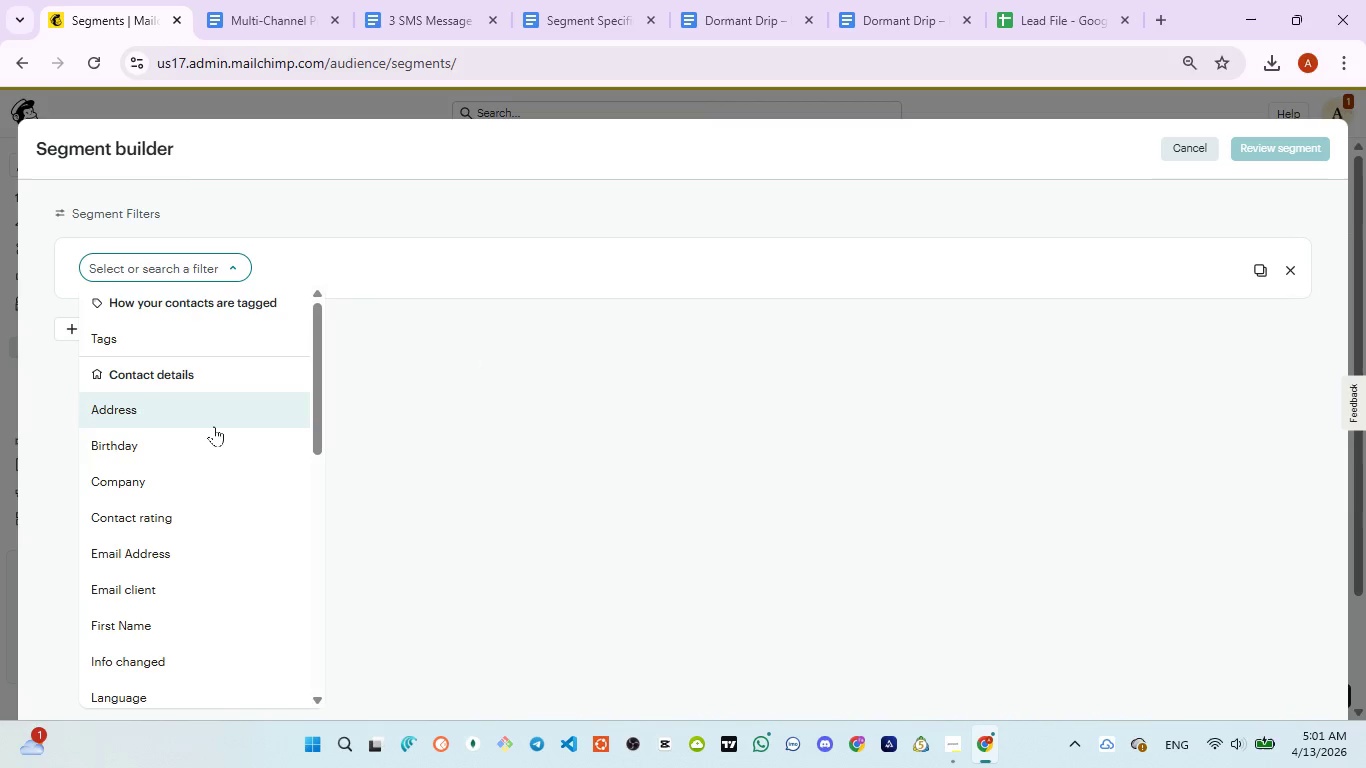 
scroll: coordinate [190, 673], scroll_direction: down, amount: 5.0
 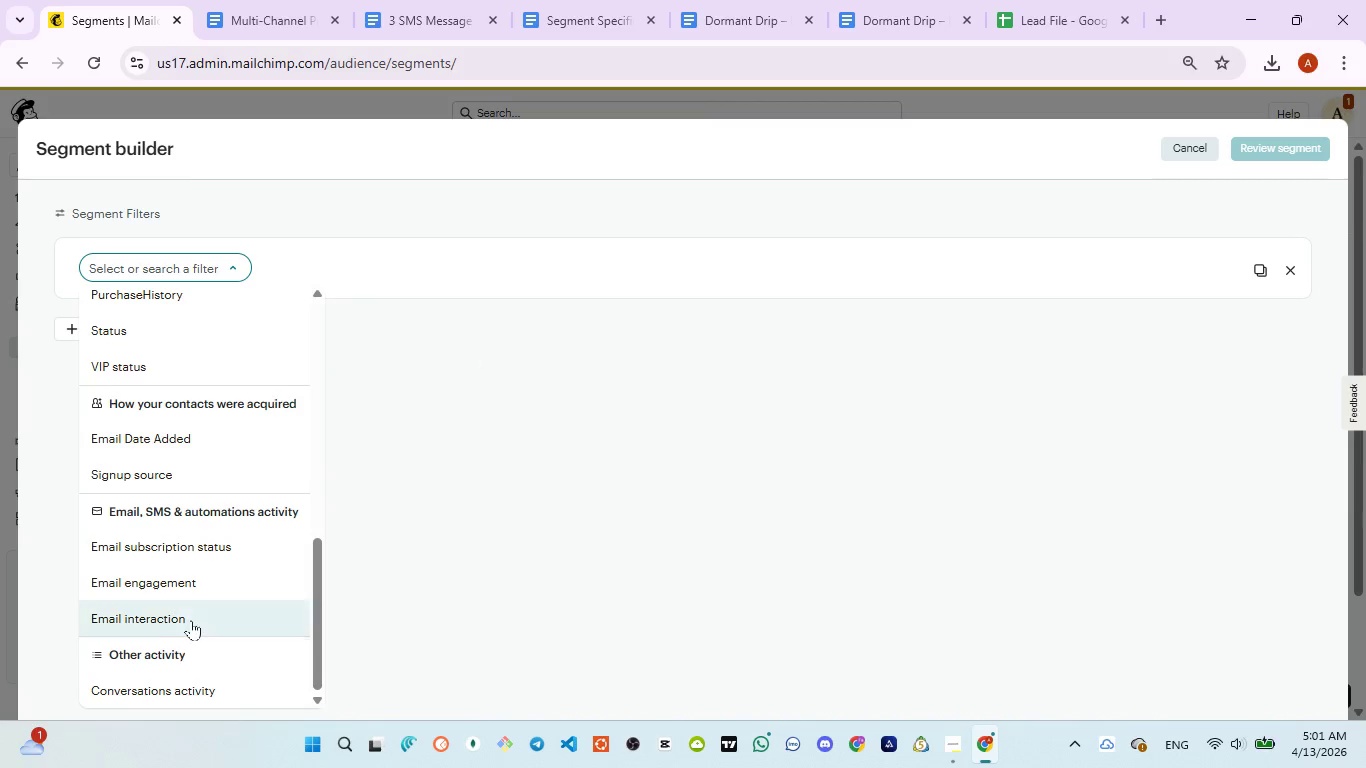 
left_click([193, 616])
 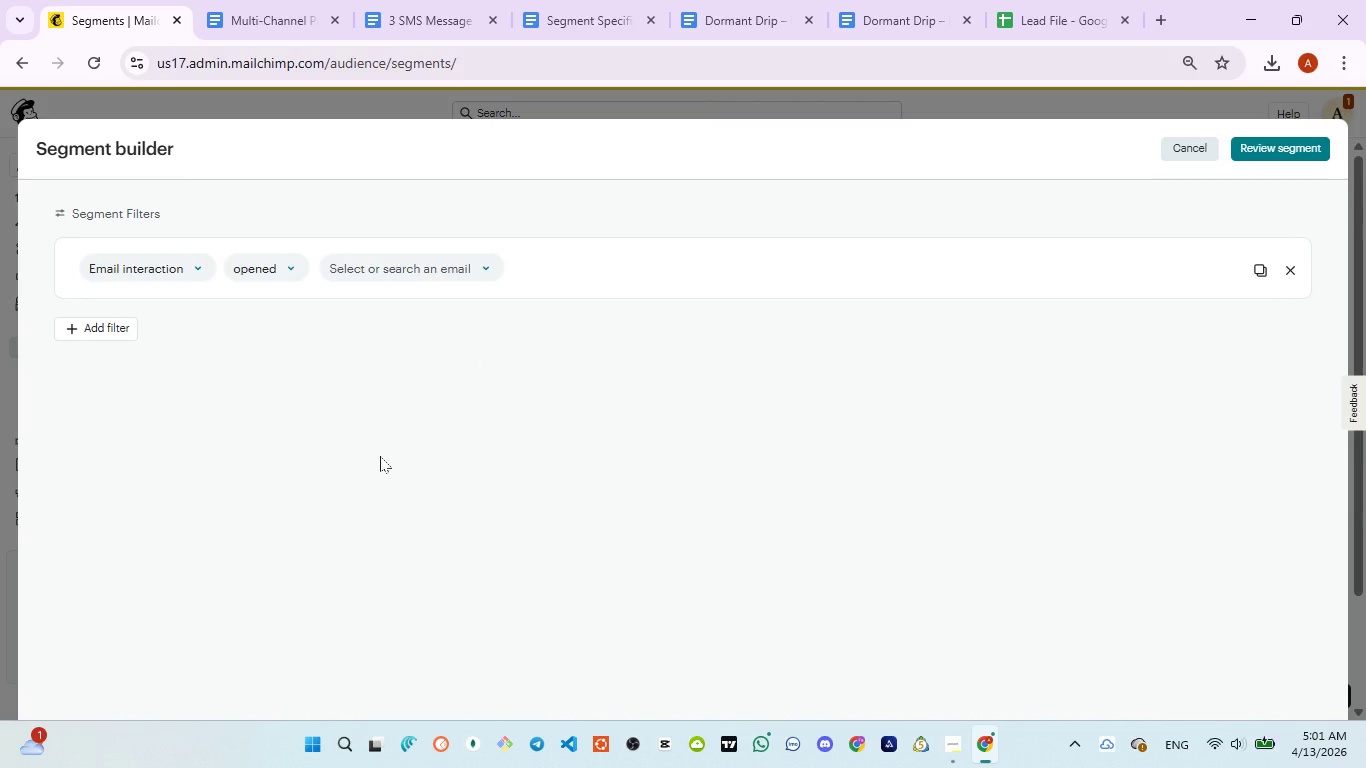 
wait(11.67)
 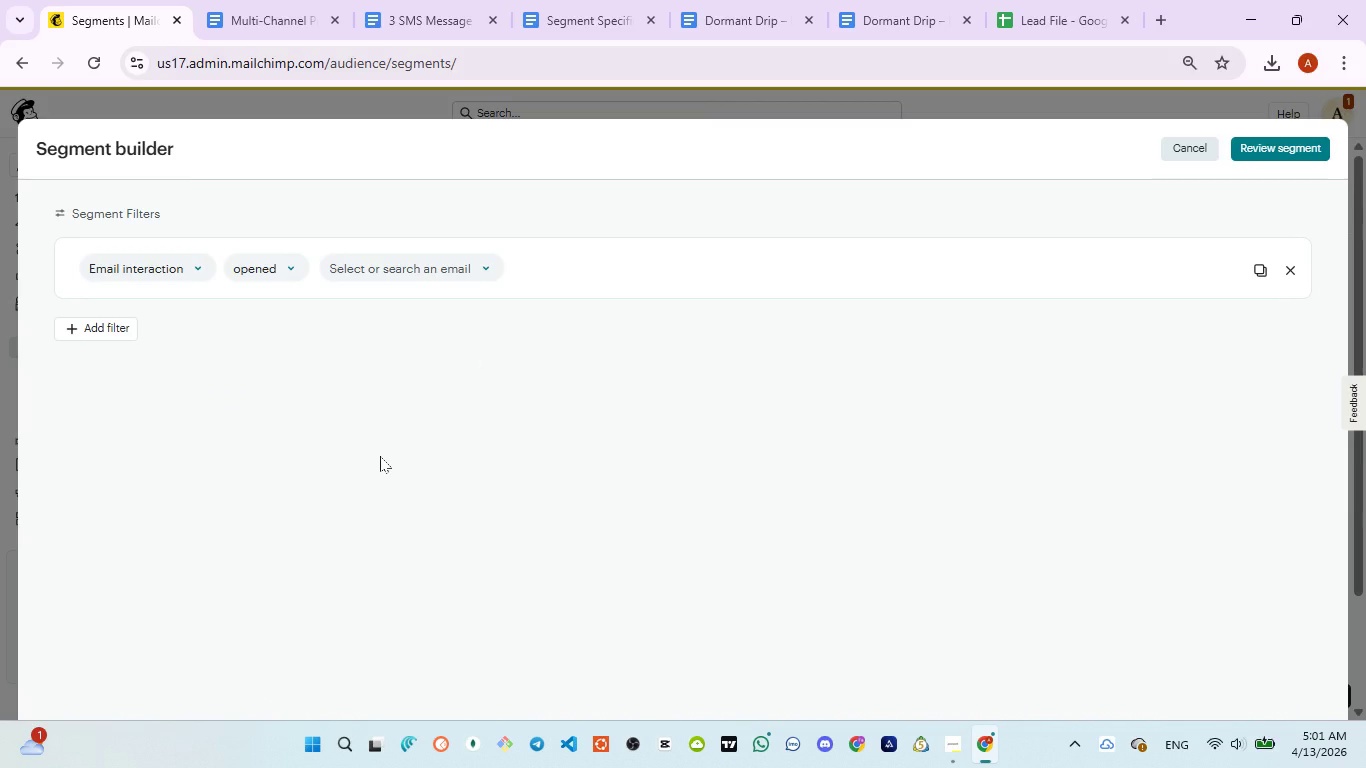 
left_click([441, 278])
 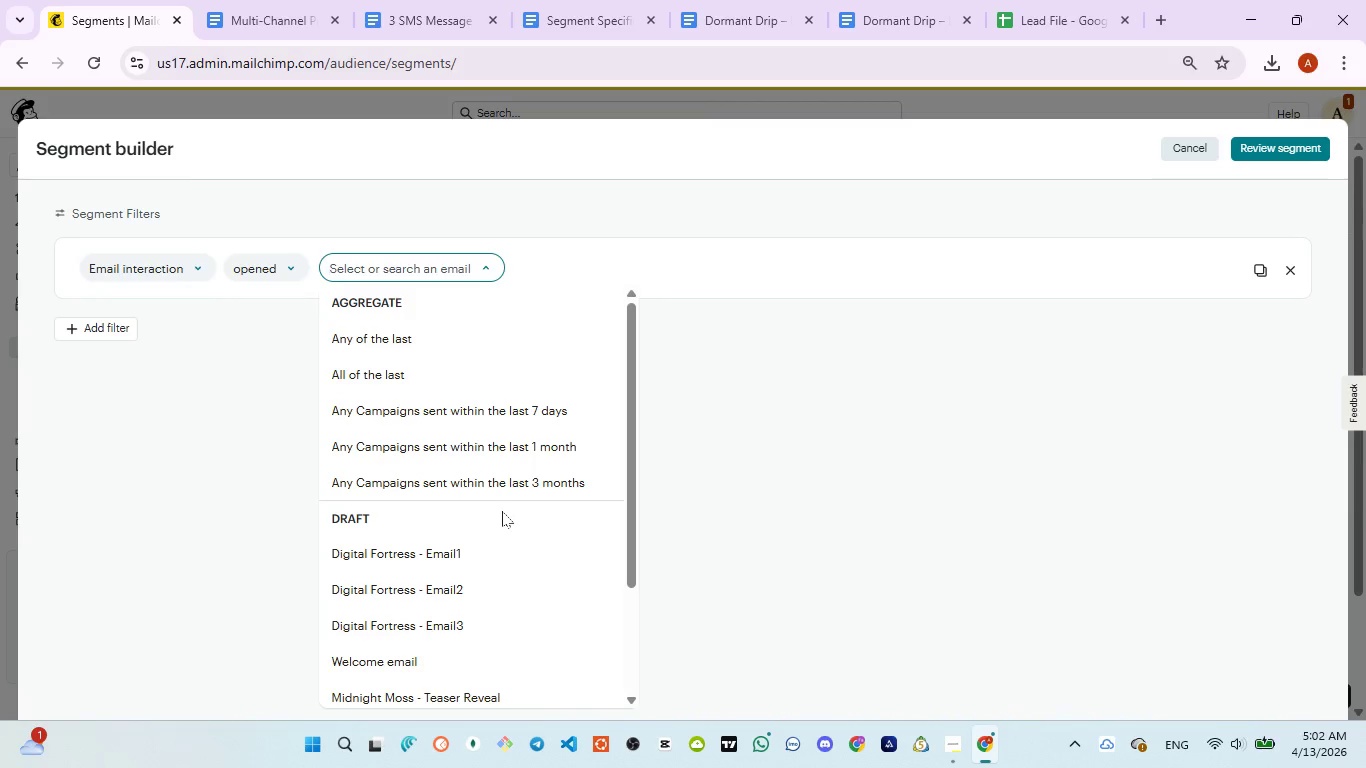 
left_click([502, 488])
 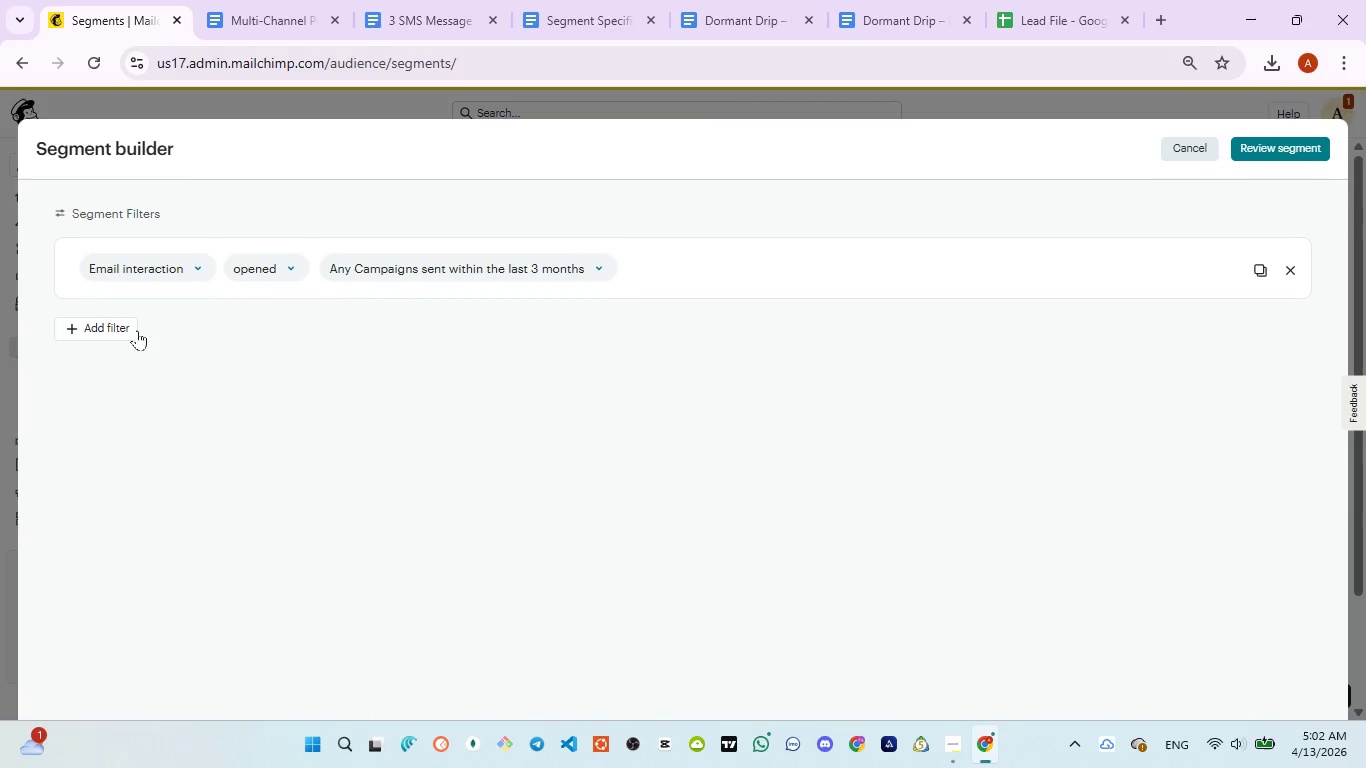 
left_click([118, 330])
 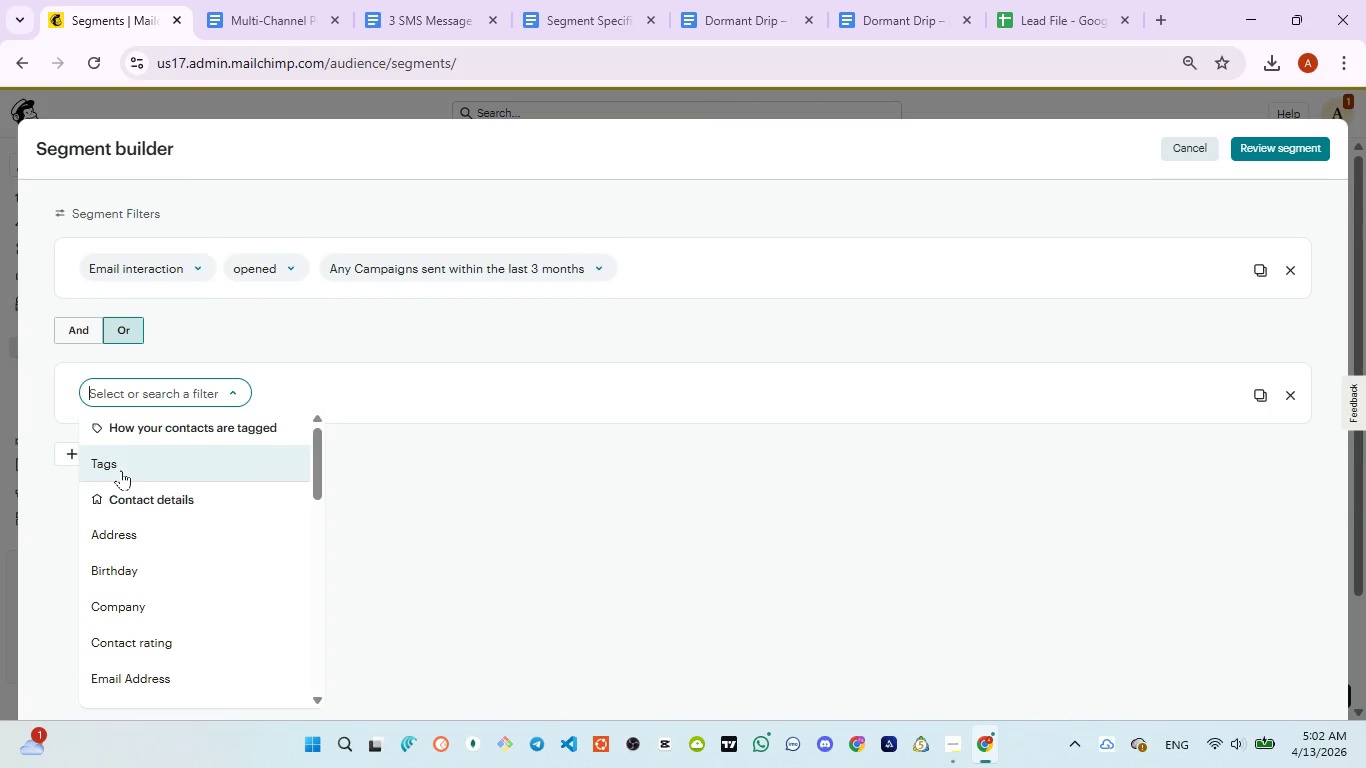 
scroll: coordinate [161, 602], scroll_direction: down, amount: 3.0
 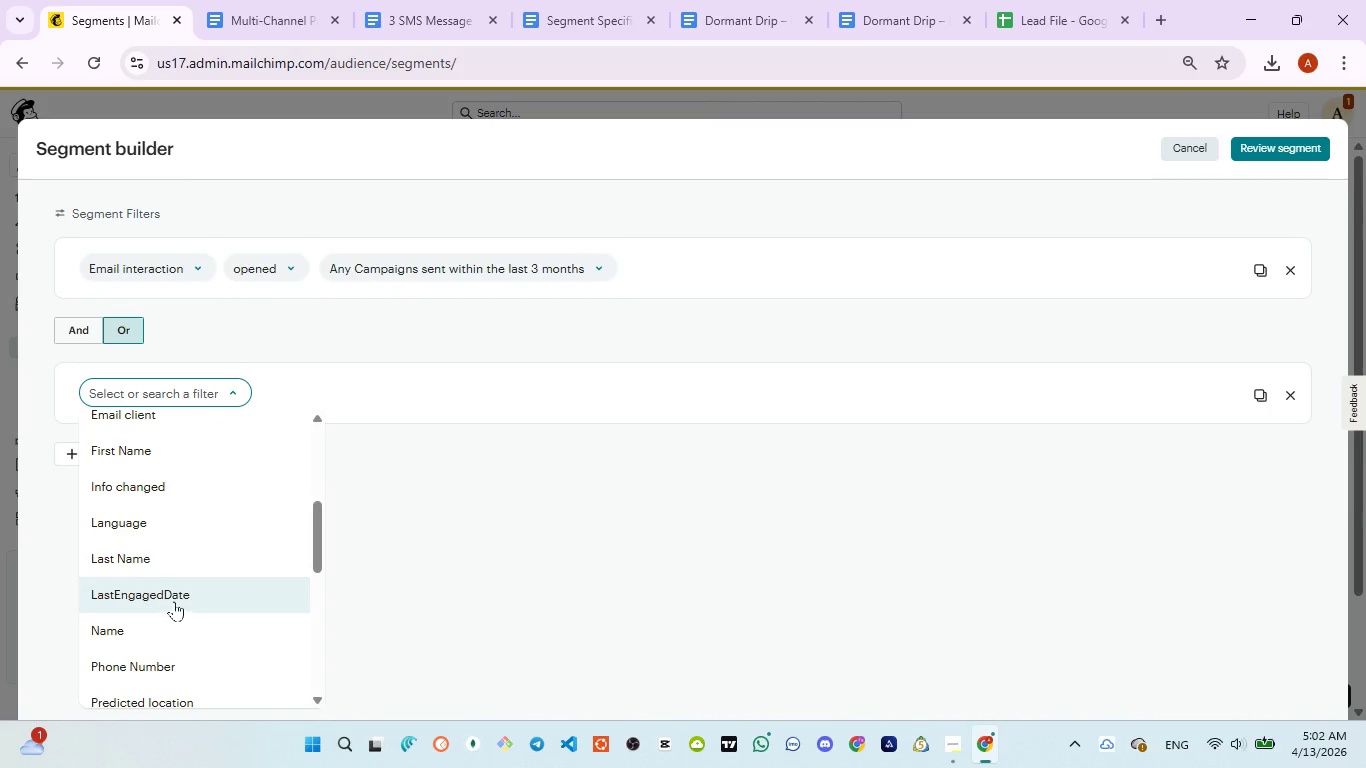 
left_click([178, 598])
 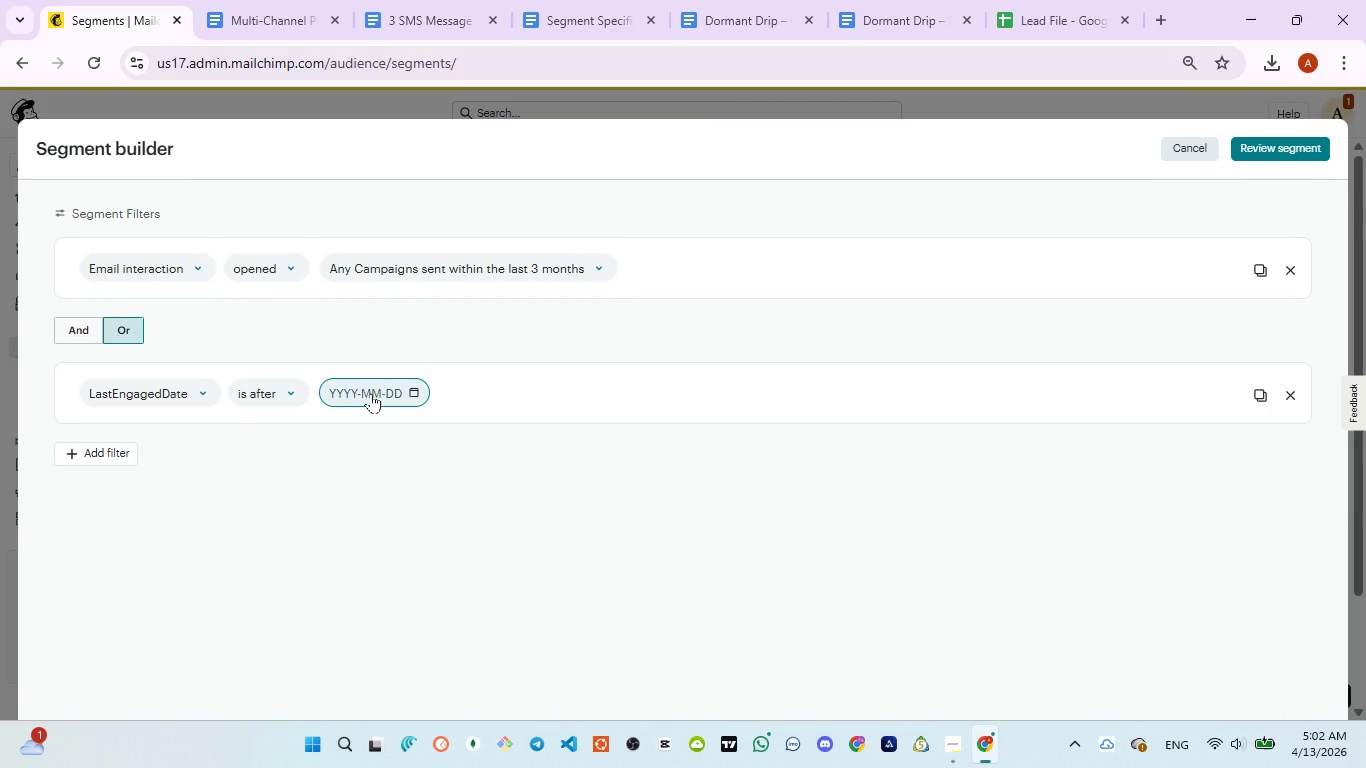 
left_click([371, 393])
 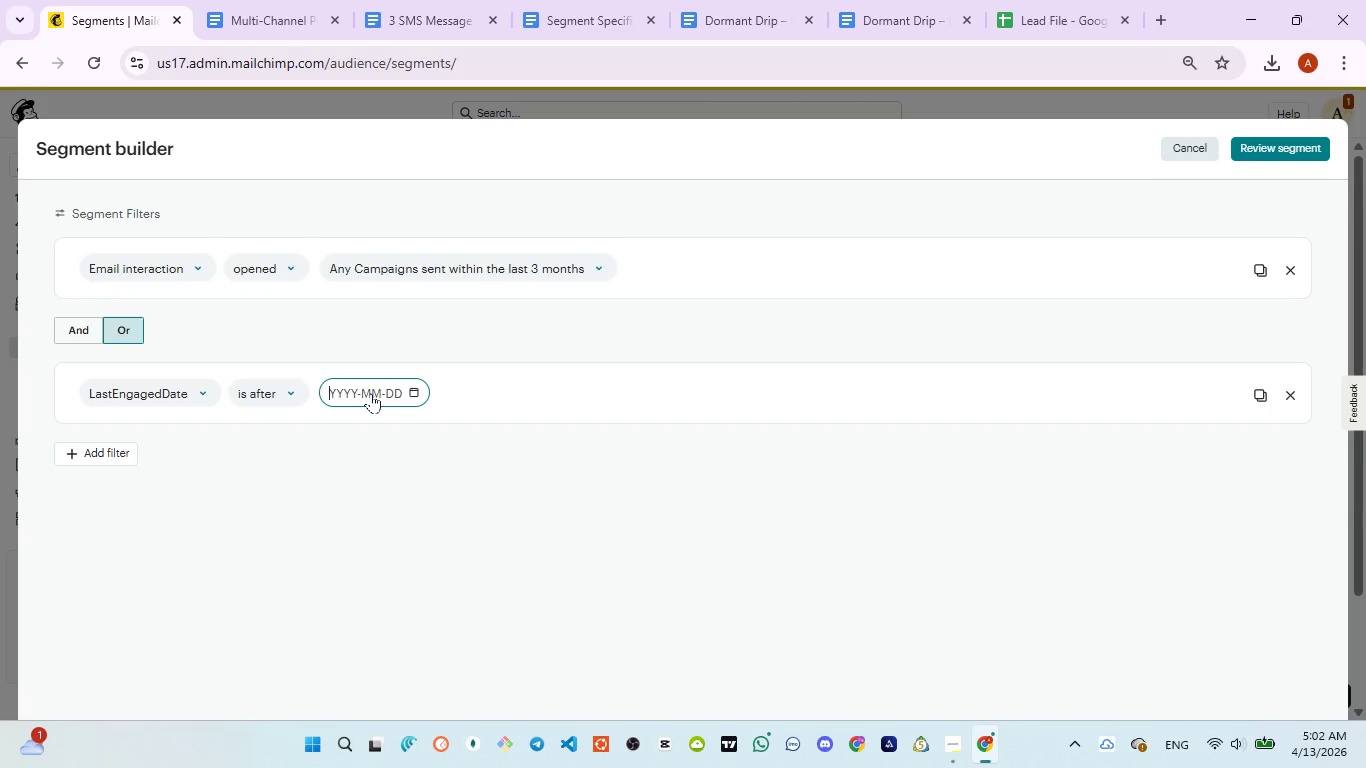 
key(Control+V)
 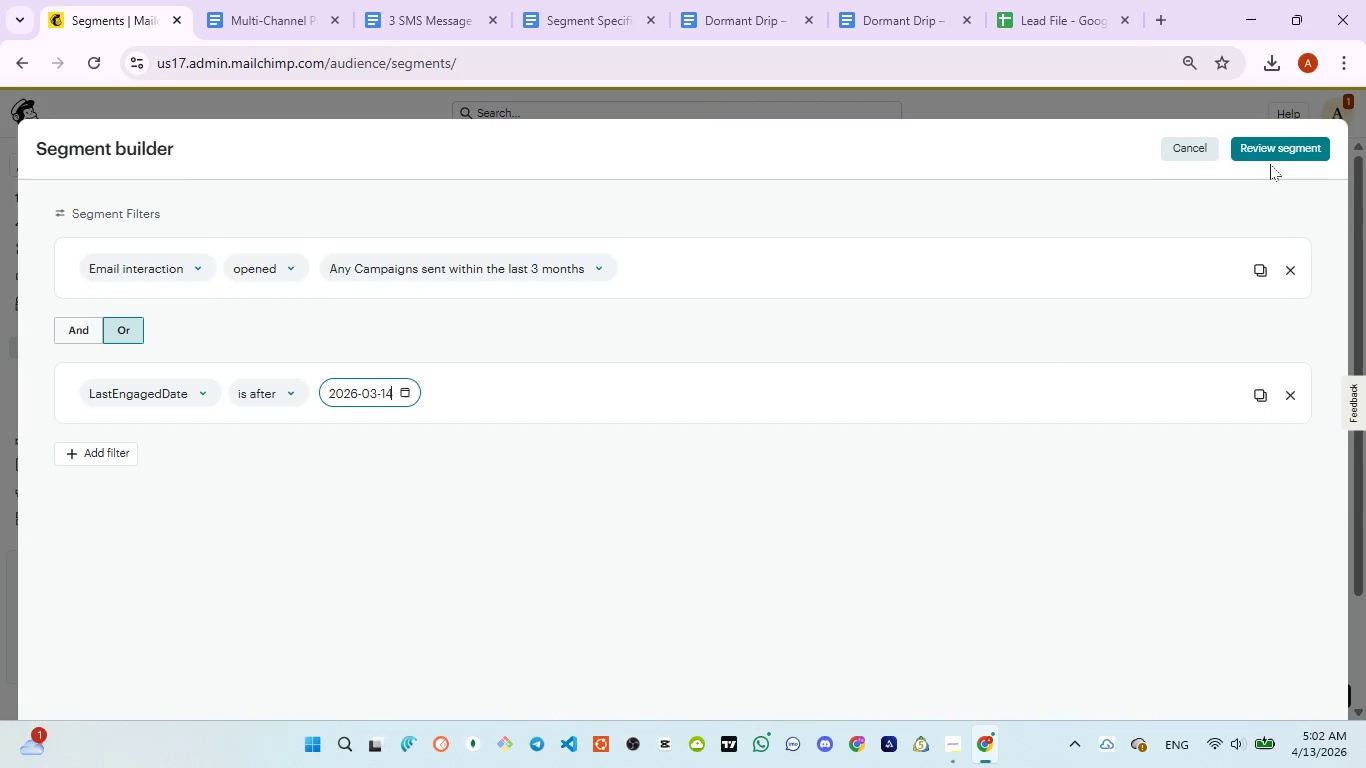 
left_click([1269, 150])
 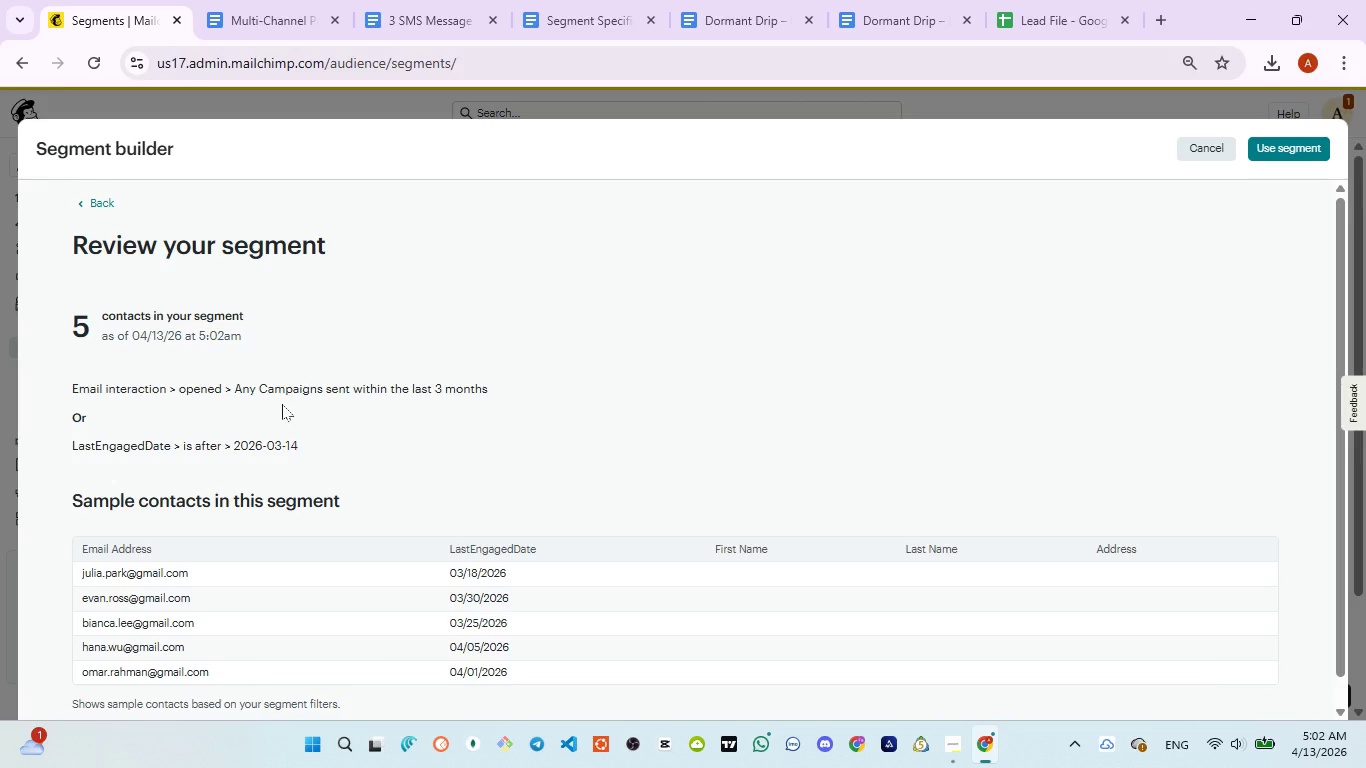 
wait(7.5)
 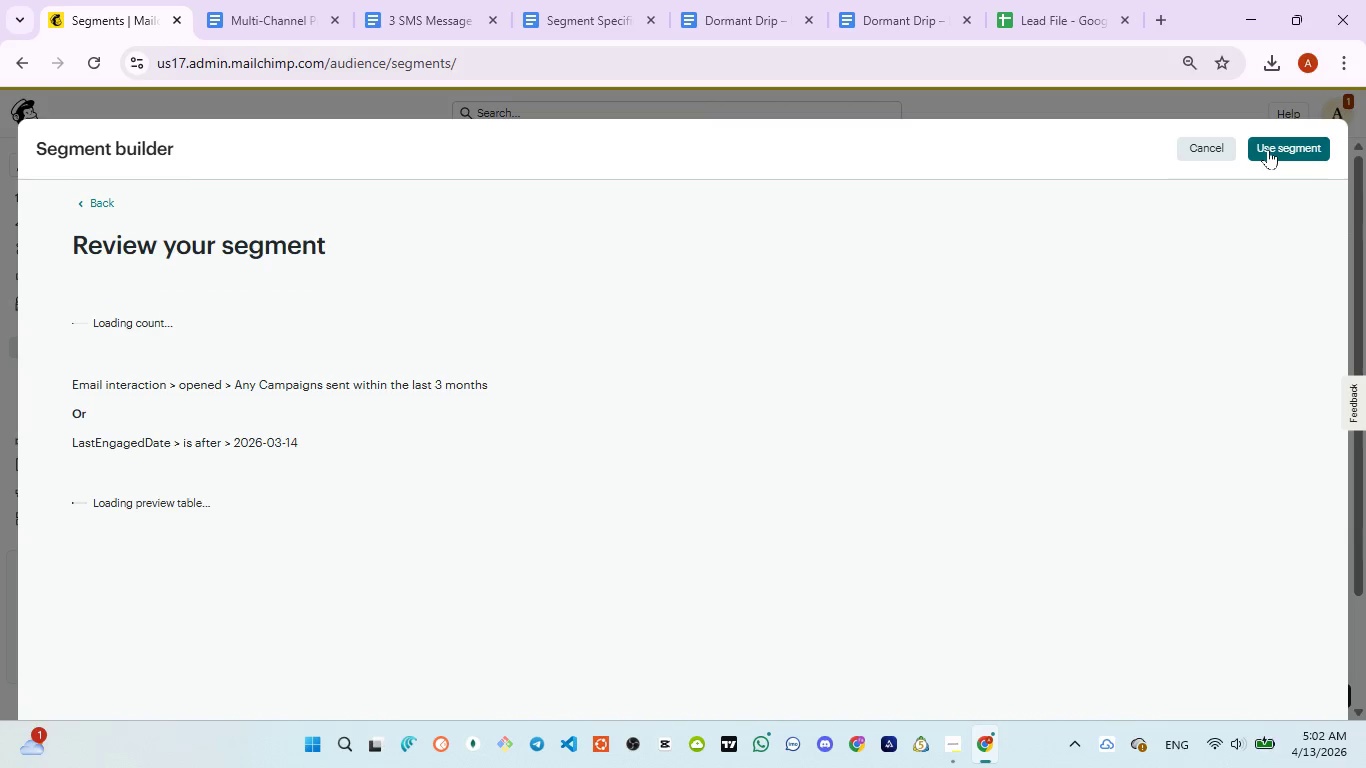 
scroll: coordinate [237, 331], scroll_direction: down, amount: 3.0
 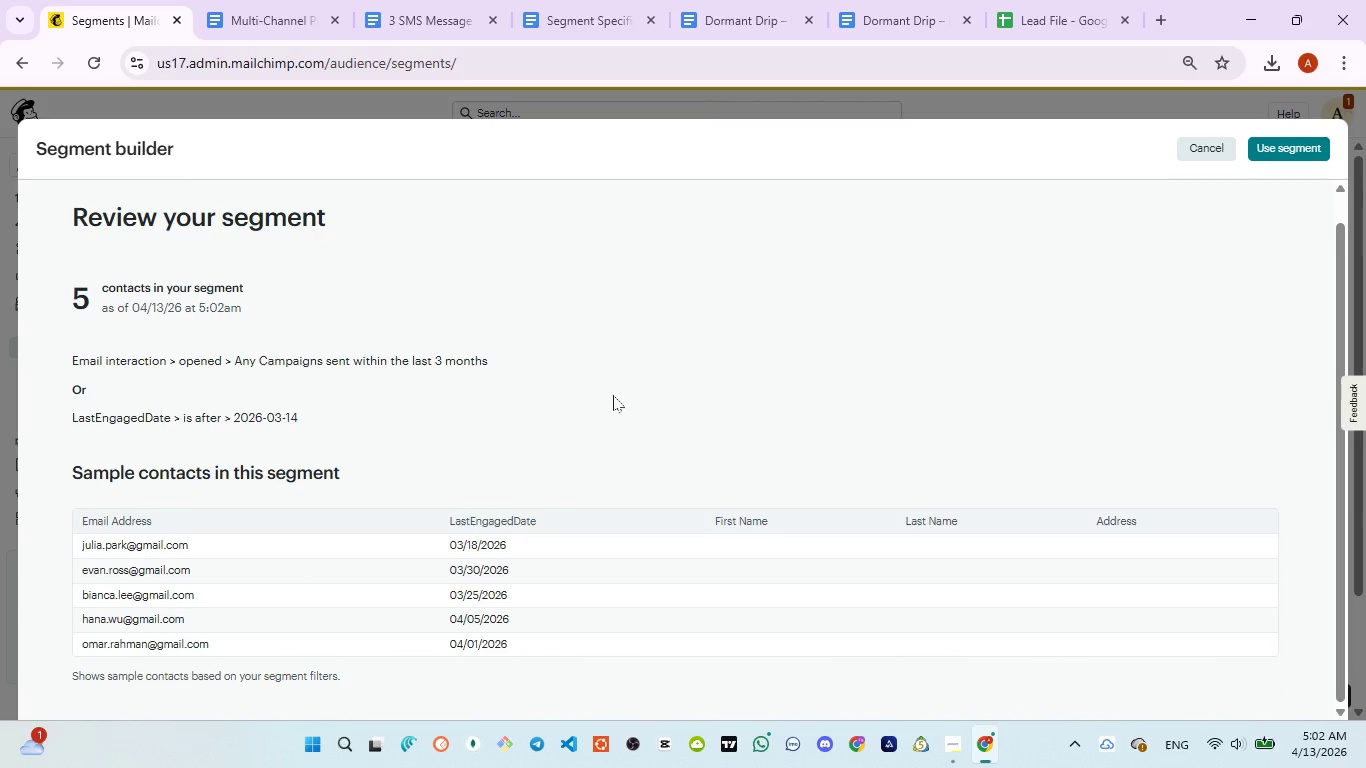 
scroll: coordinate [613, 395], scroll_direction: up, amount: 3.0
 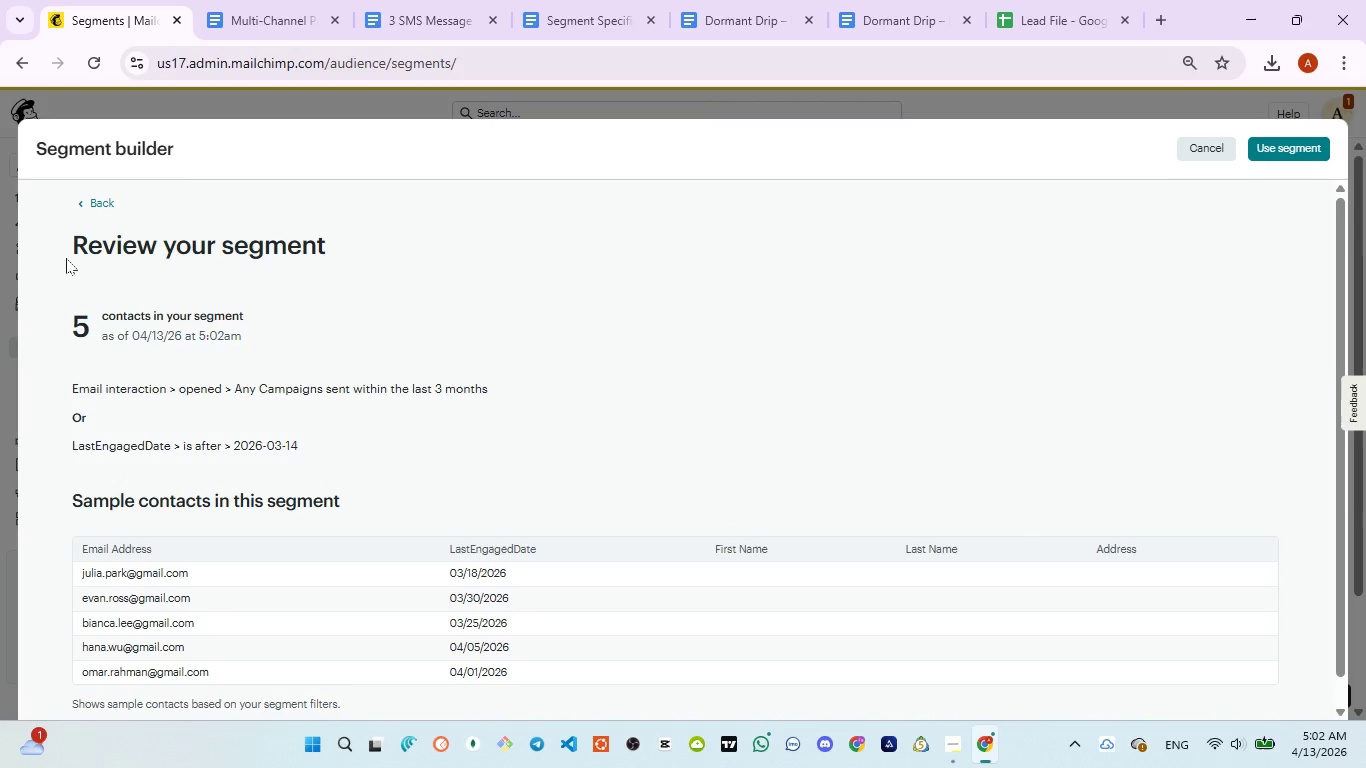 
left_click_drag(start_coordinate=[70, 254], to_coordinate=[326, 473])
 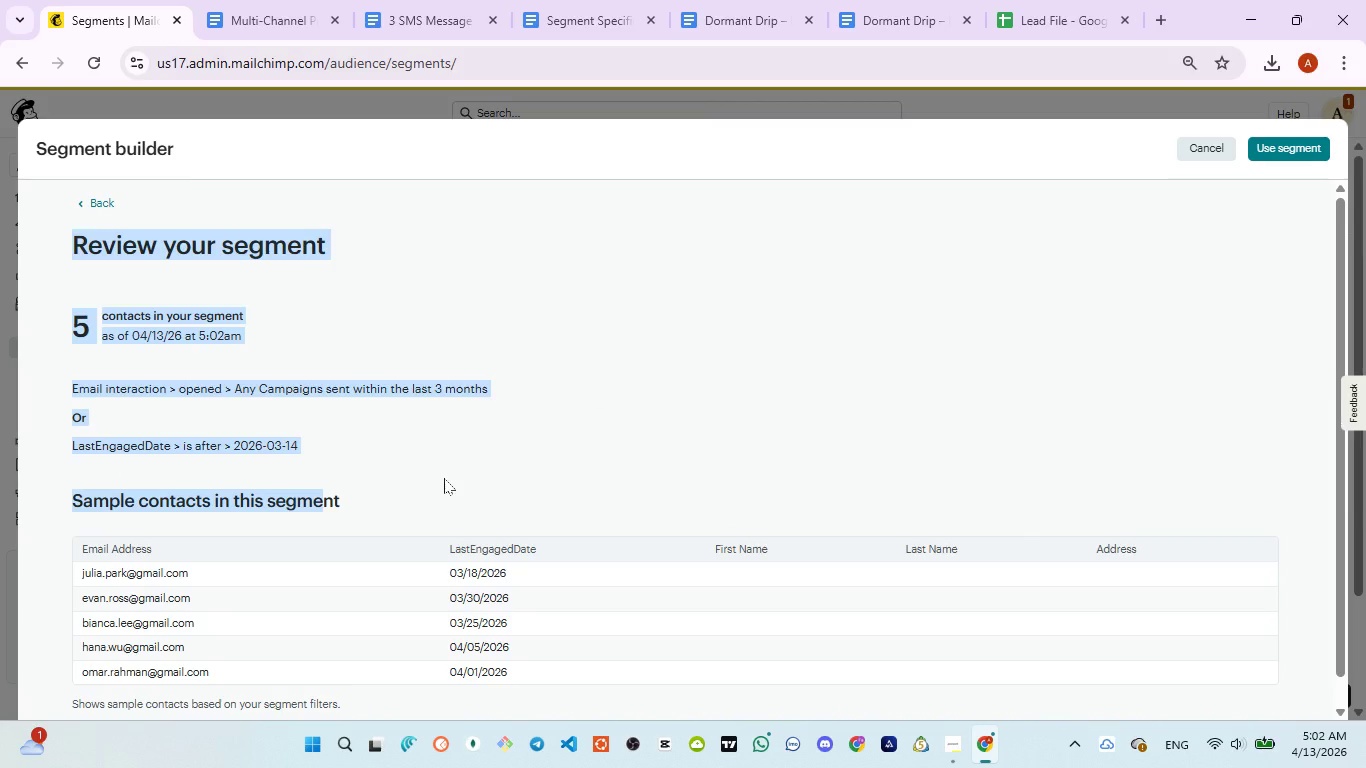 
scroll: coordinate [444, 478], scroll_direction: down, amount: 2.0
 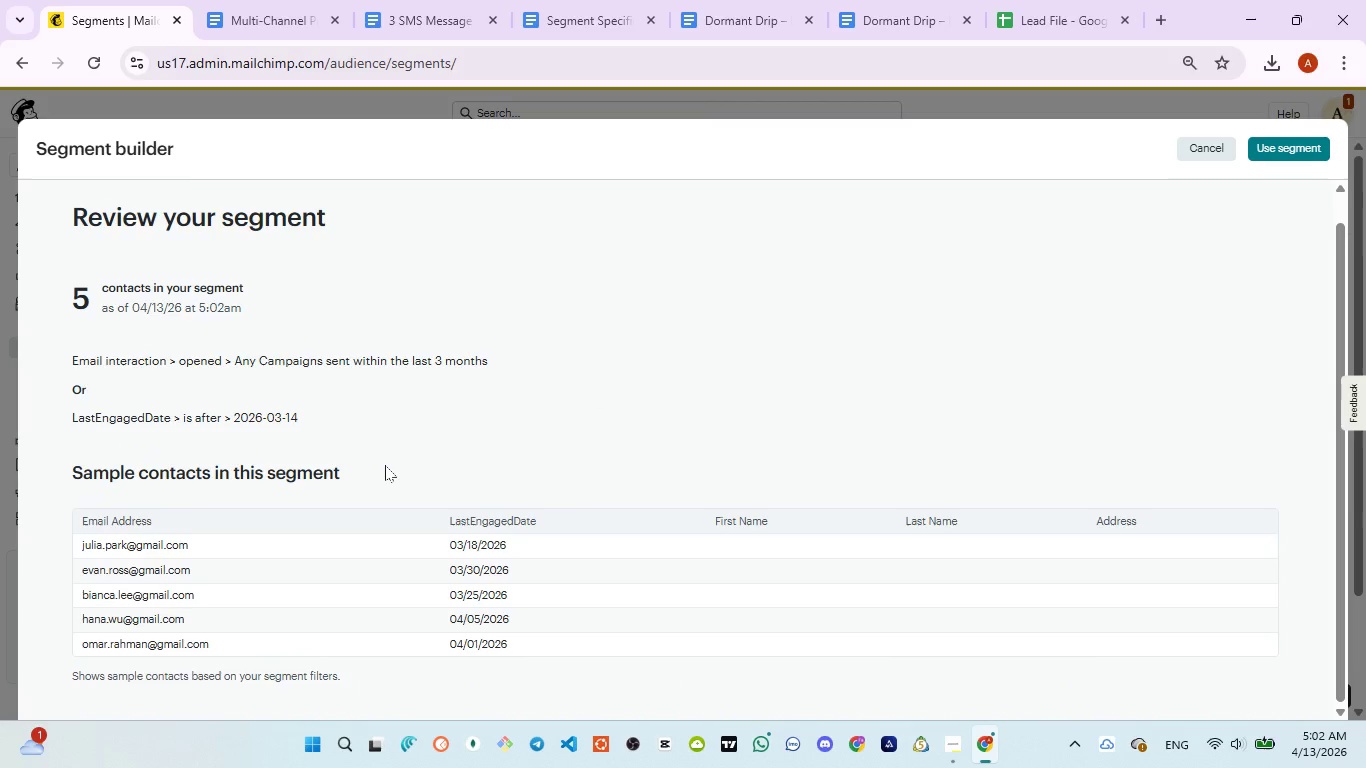 
left_click([385, 465])
 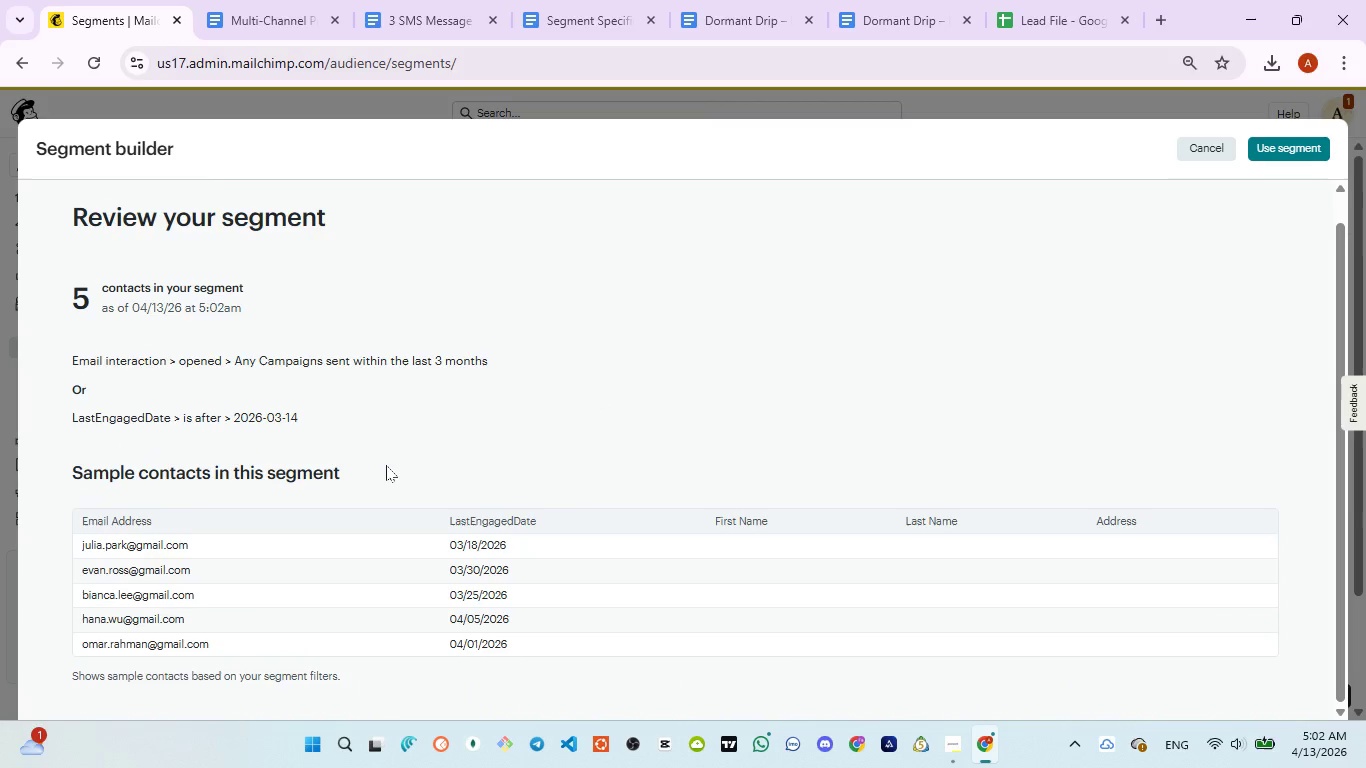 
scroll: coordinate [388, 464], scroll_direction: up, amount: 4.0
 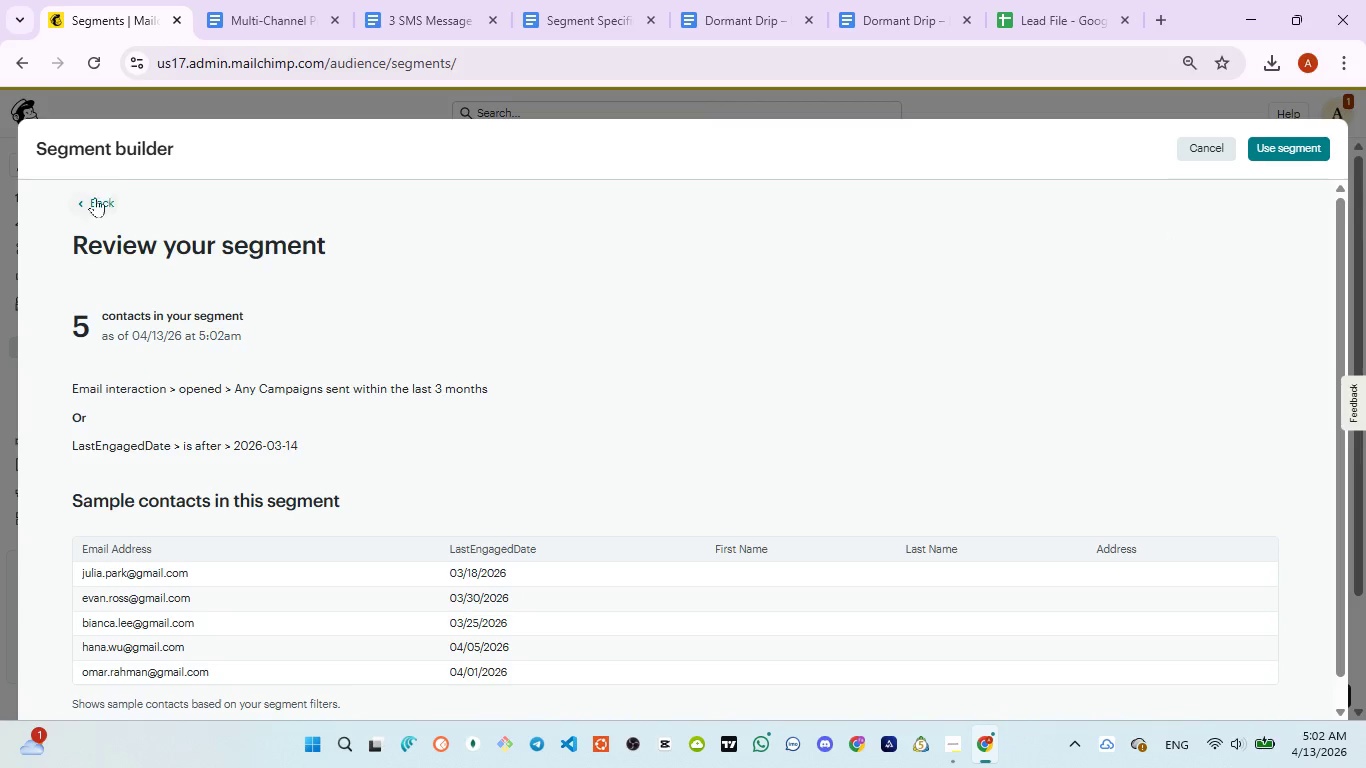 
left_click([74, 203])
 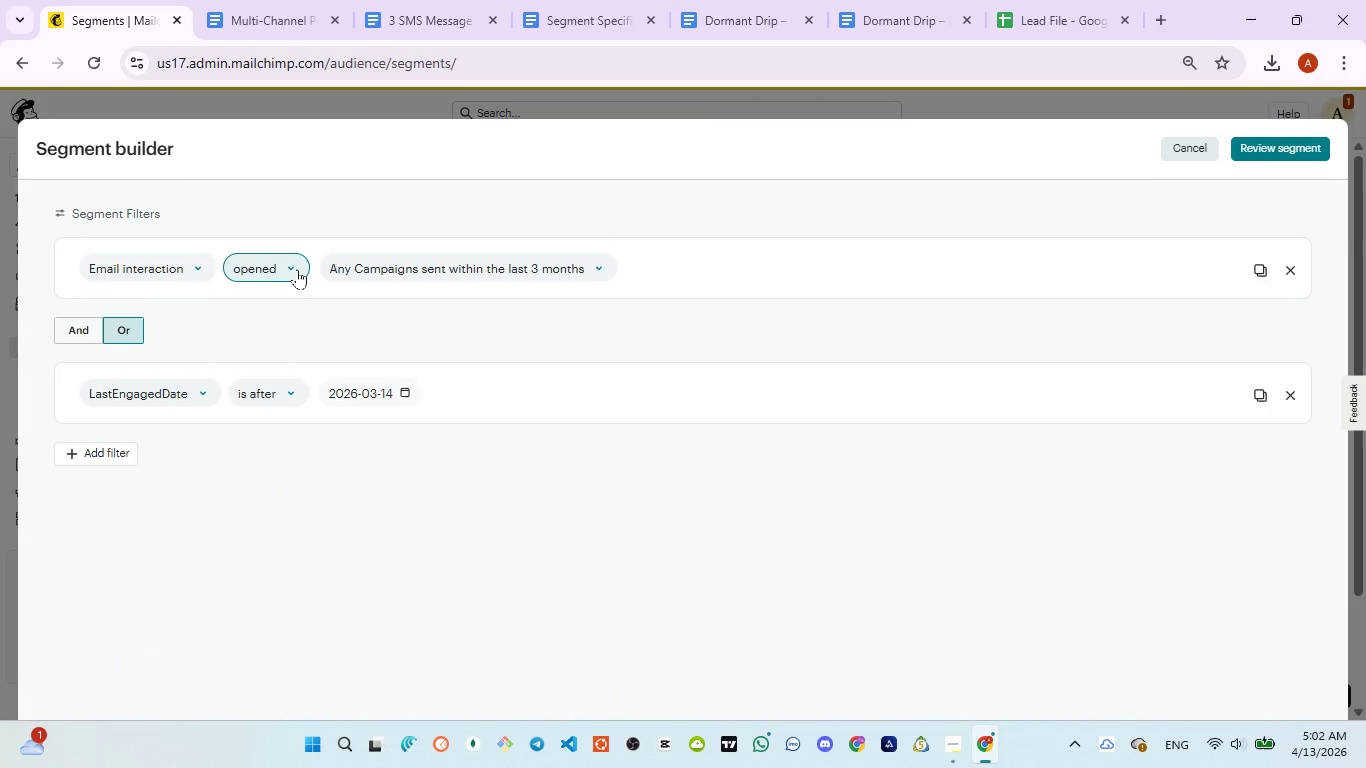 
left_click([297, 269])
 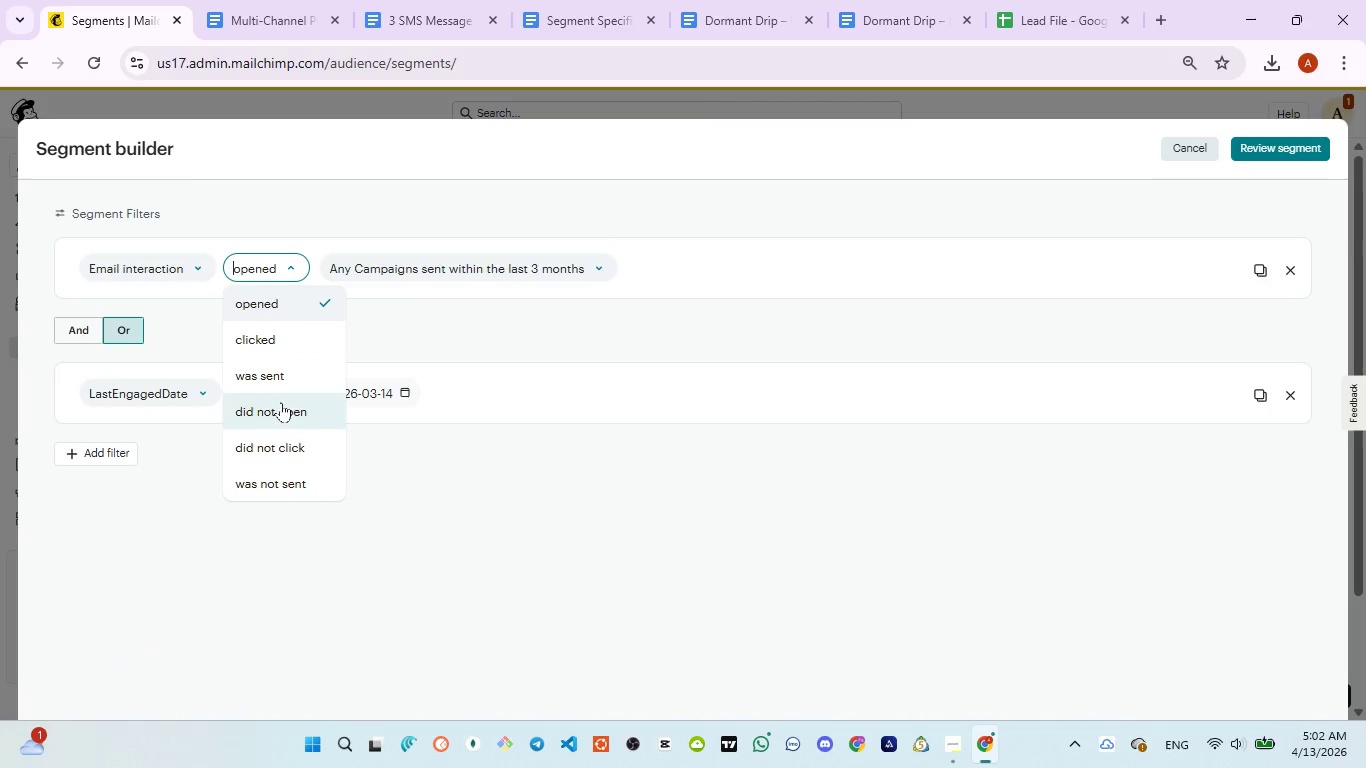 
left_click([280, 411])
 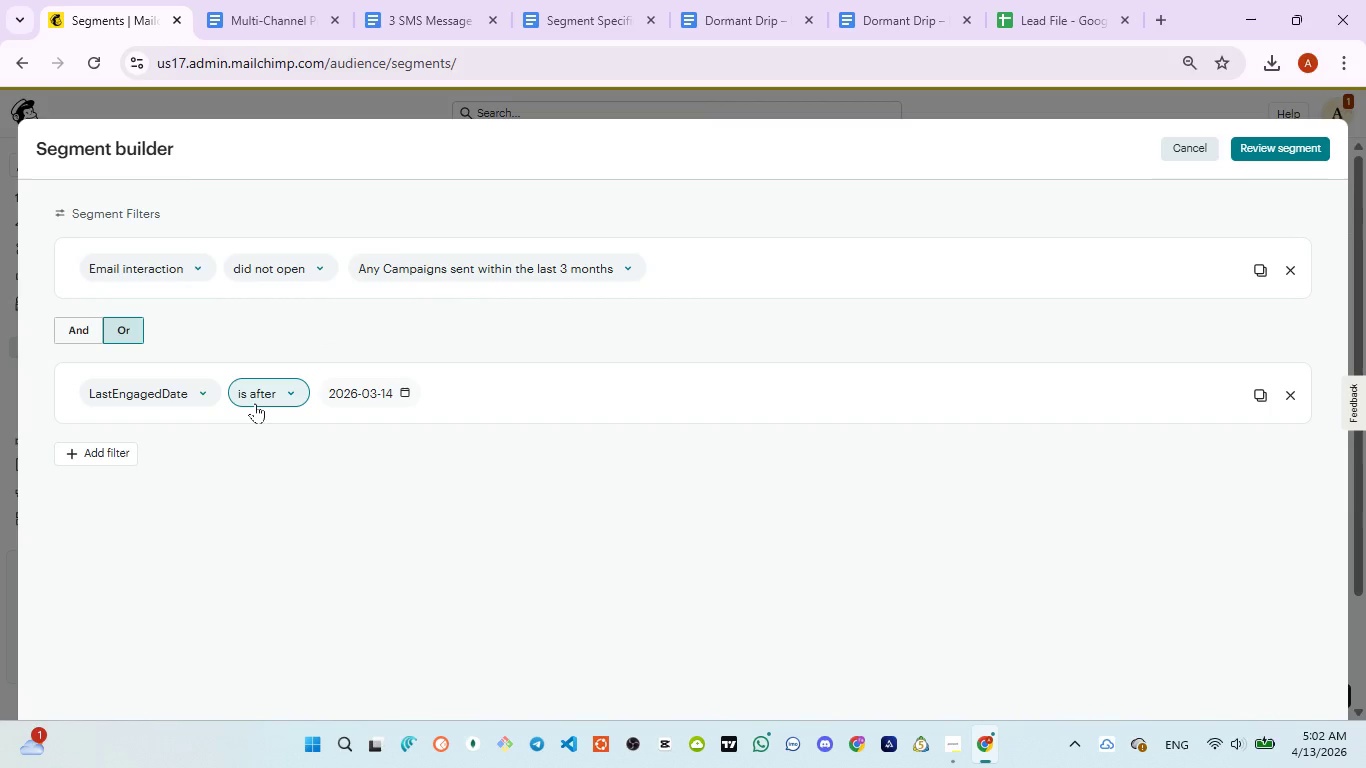 
left_click([286, 393])
 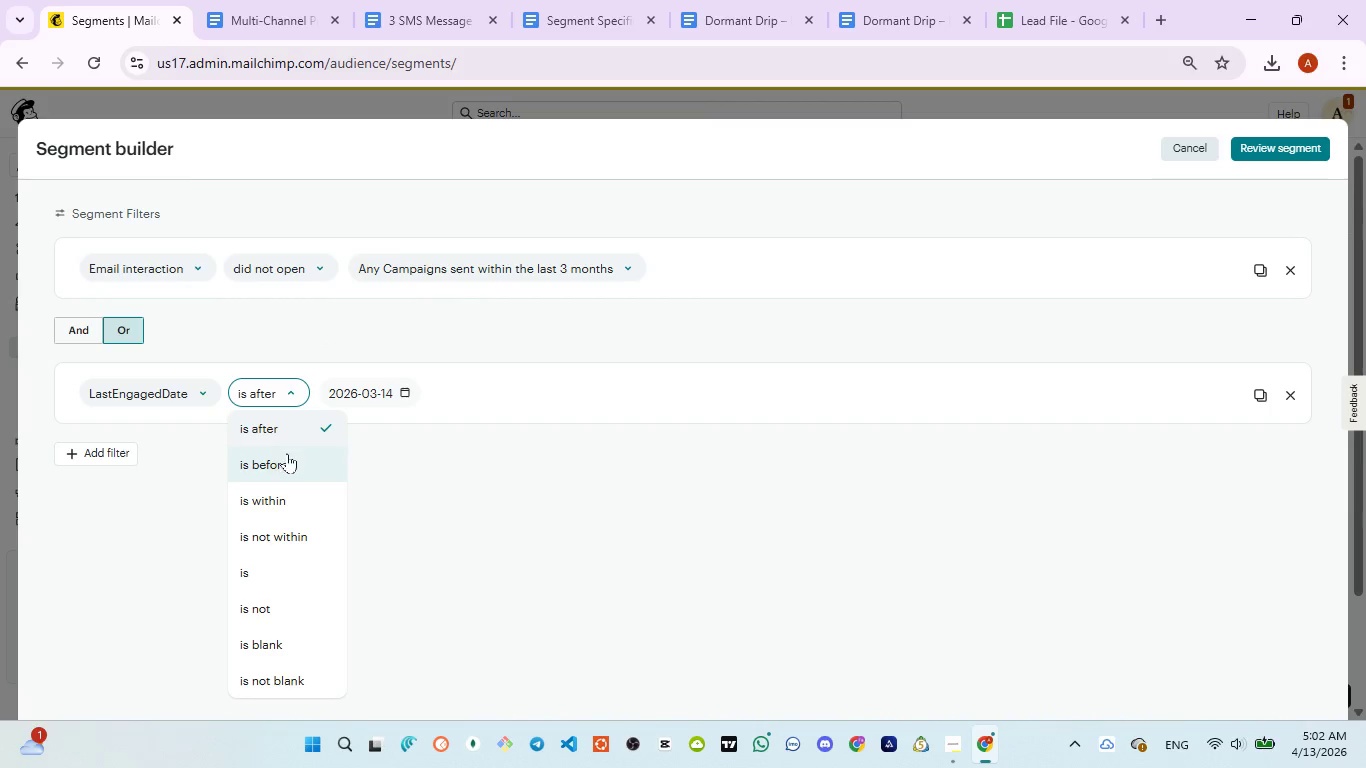 
left_click([287, 459])
 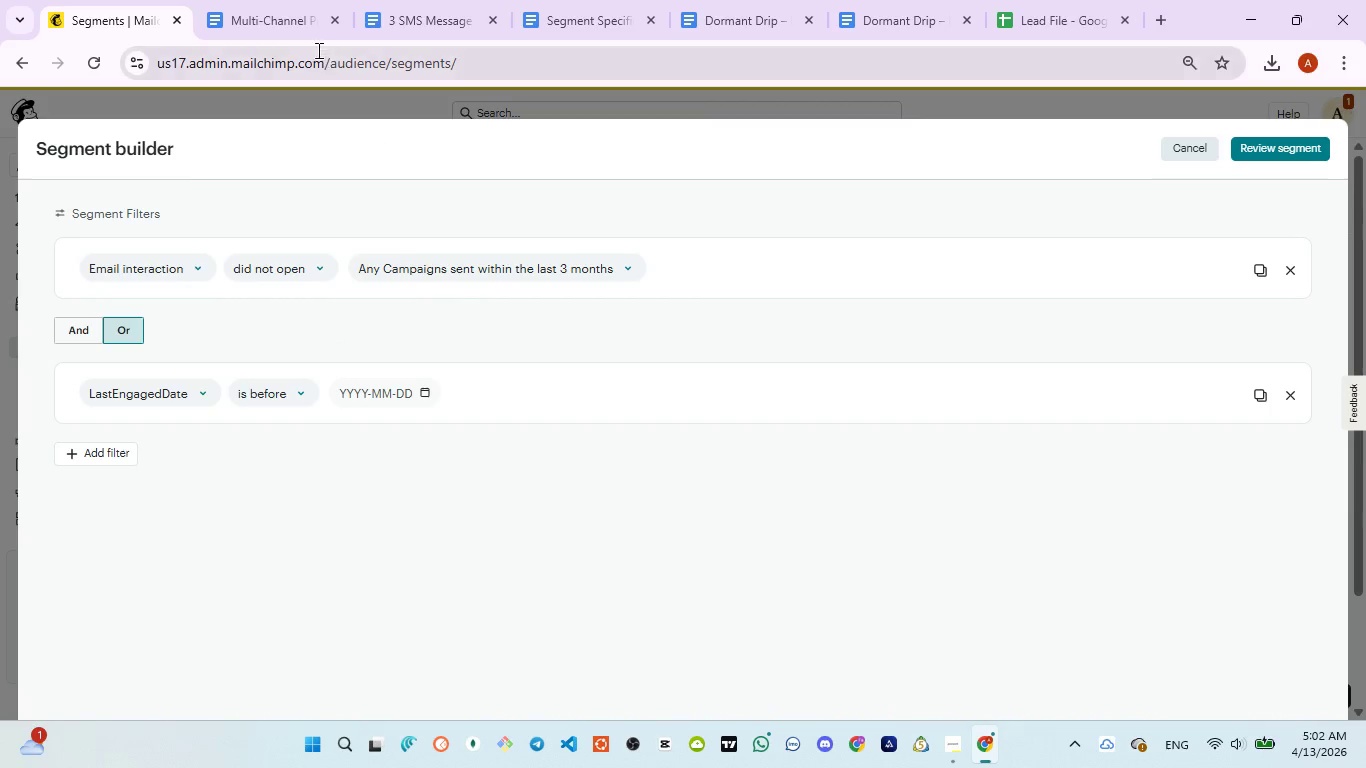 
left_click([399, 32])
 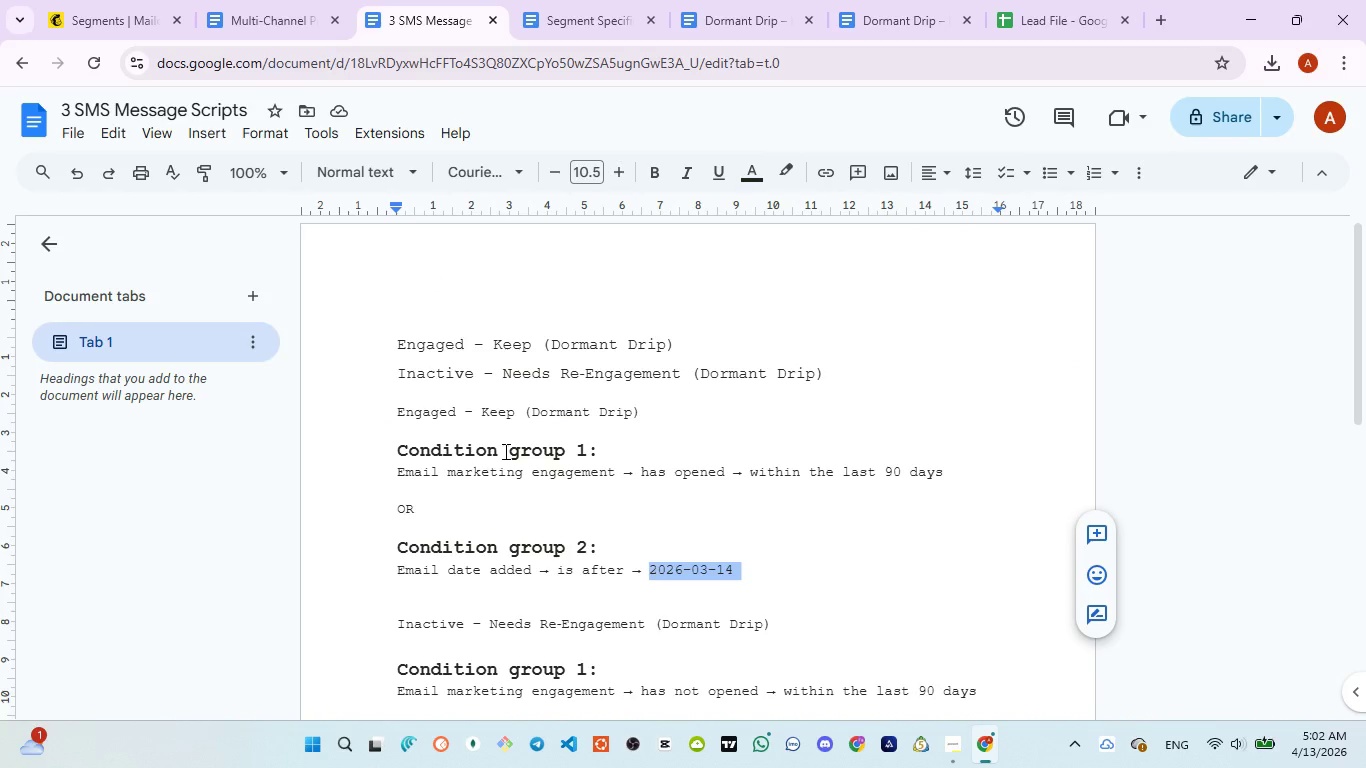 
scroll: coordinate [459, 489], scroll_direction: down, amount: 3.0
 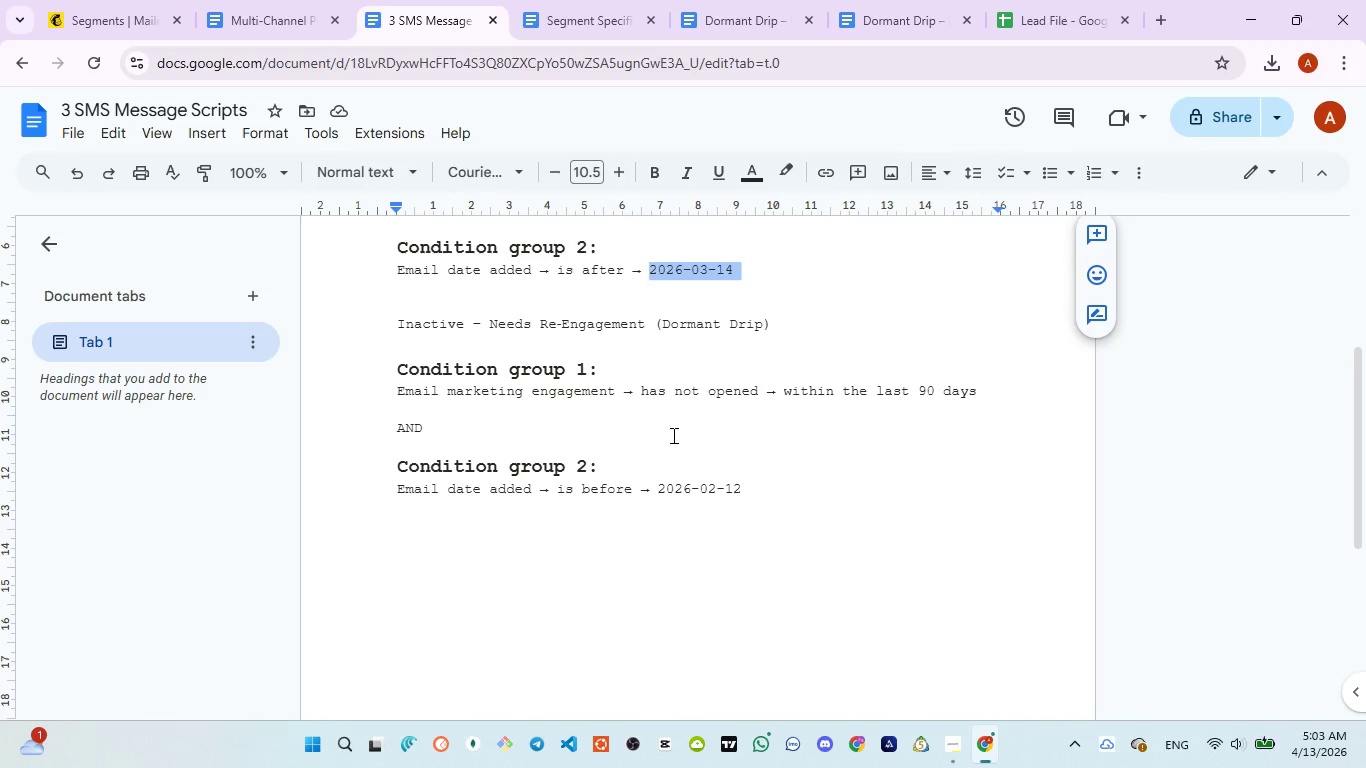 
left_click_drag(start_coordinate=[655, 491], to_coordinate=[770, 489])
 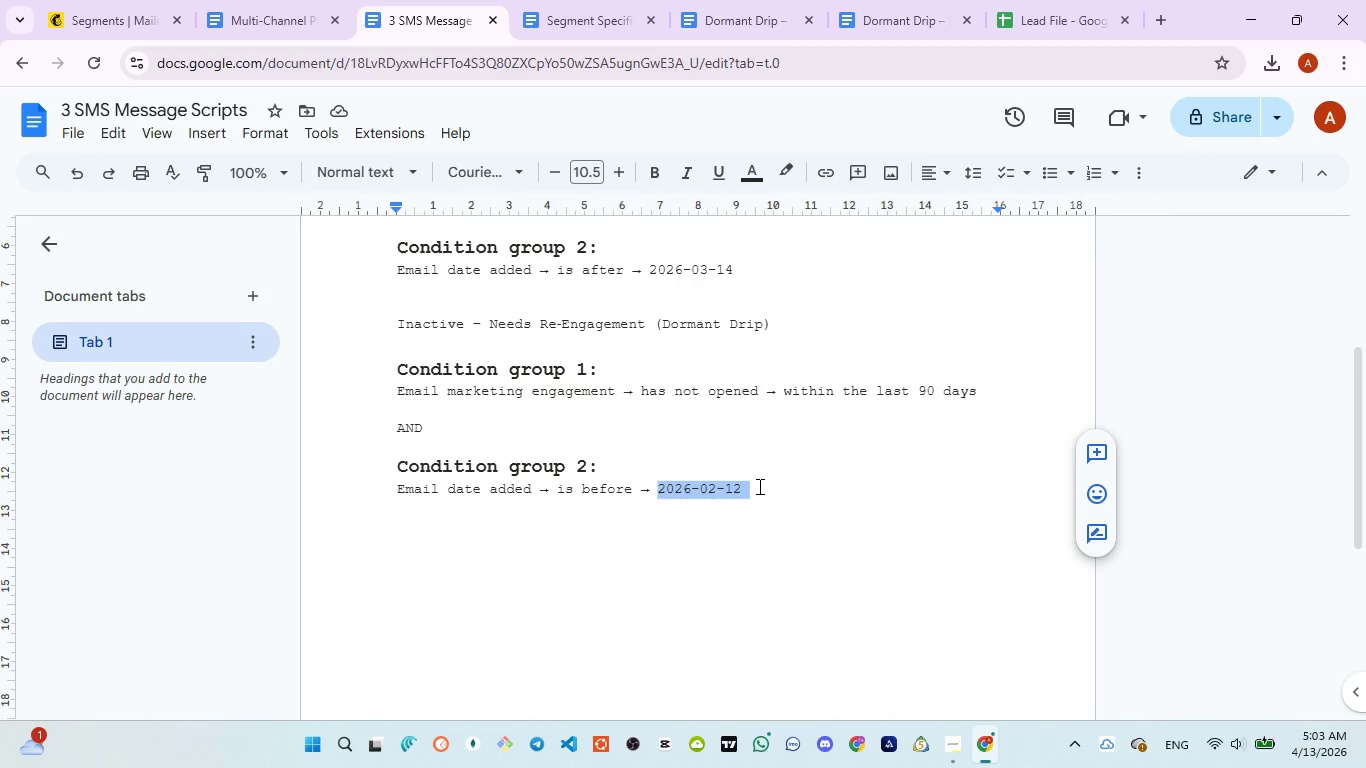 
key(Control+C)
 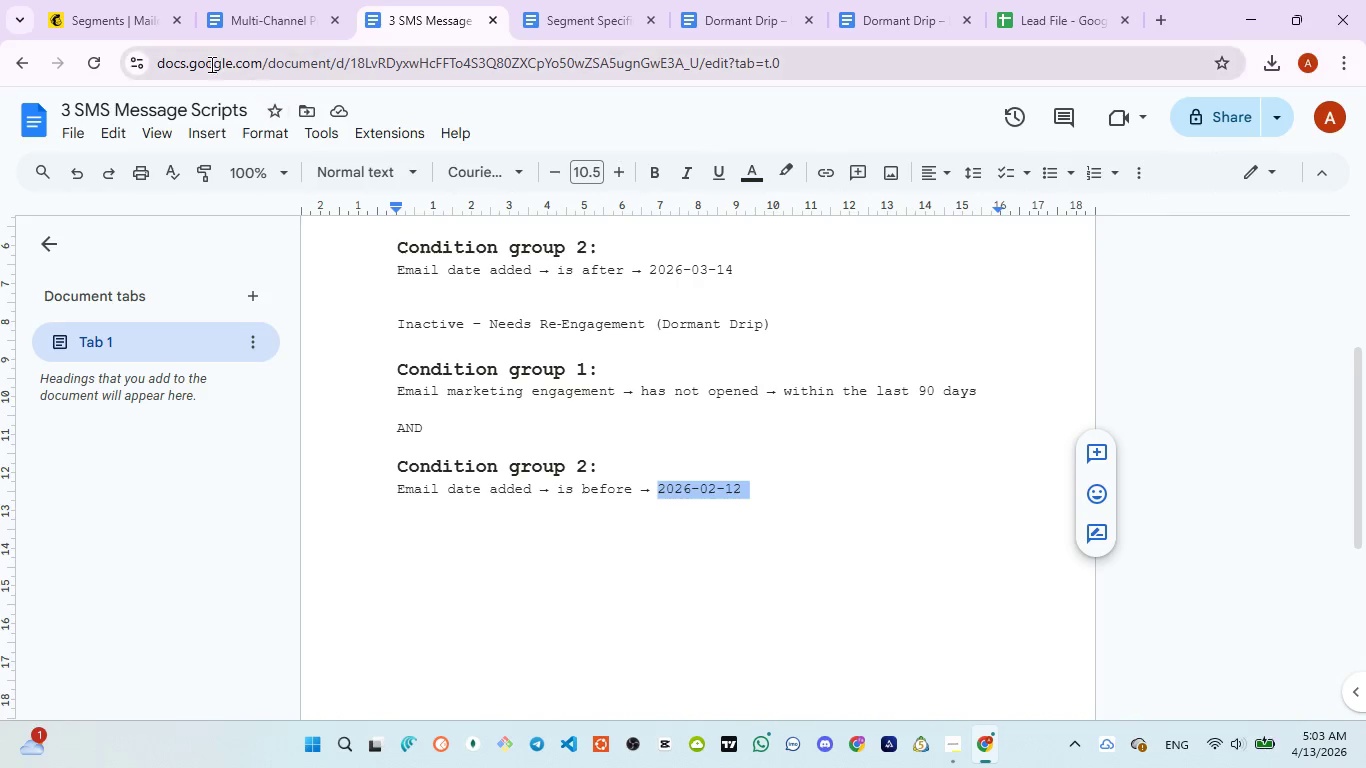 
left_click([99, 17])
 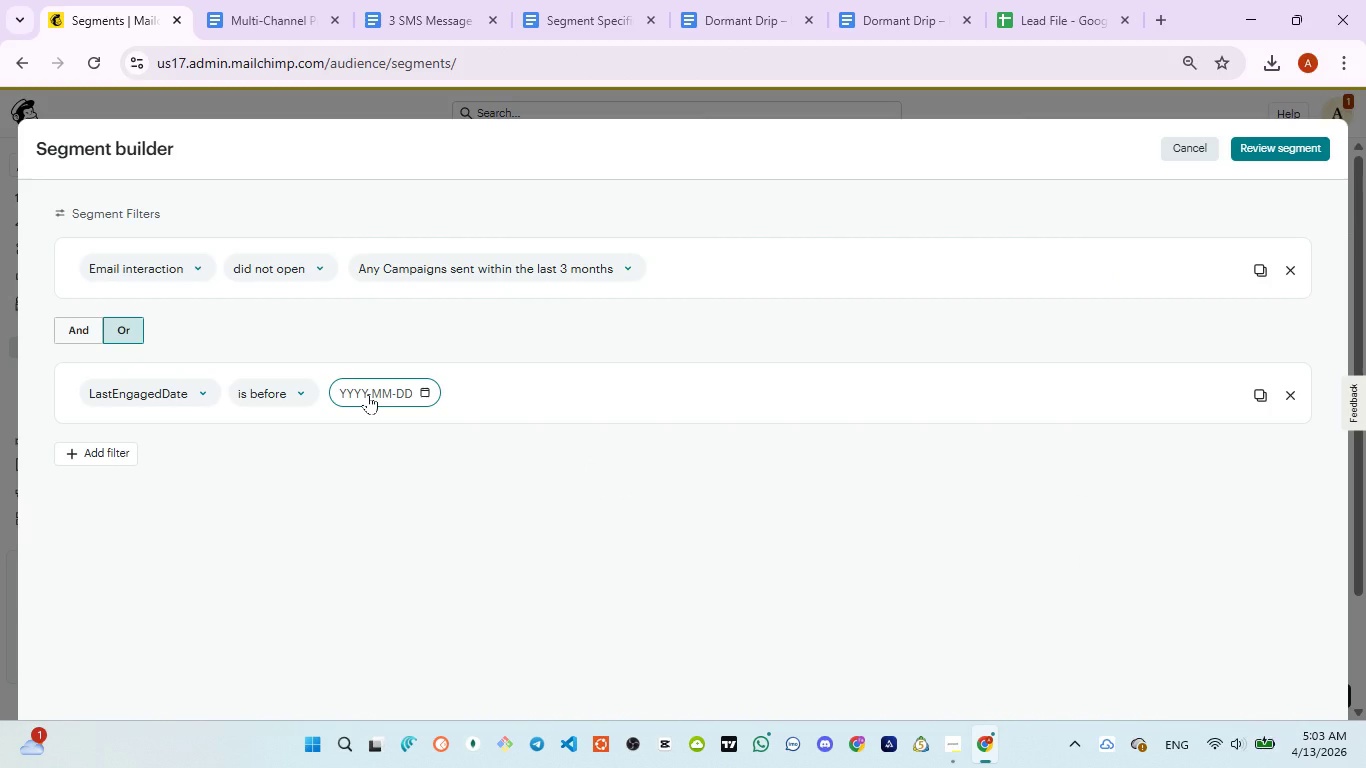 
key(Control+V)
 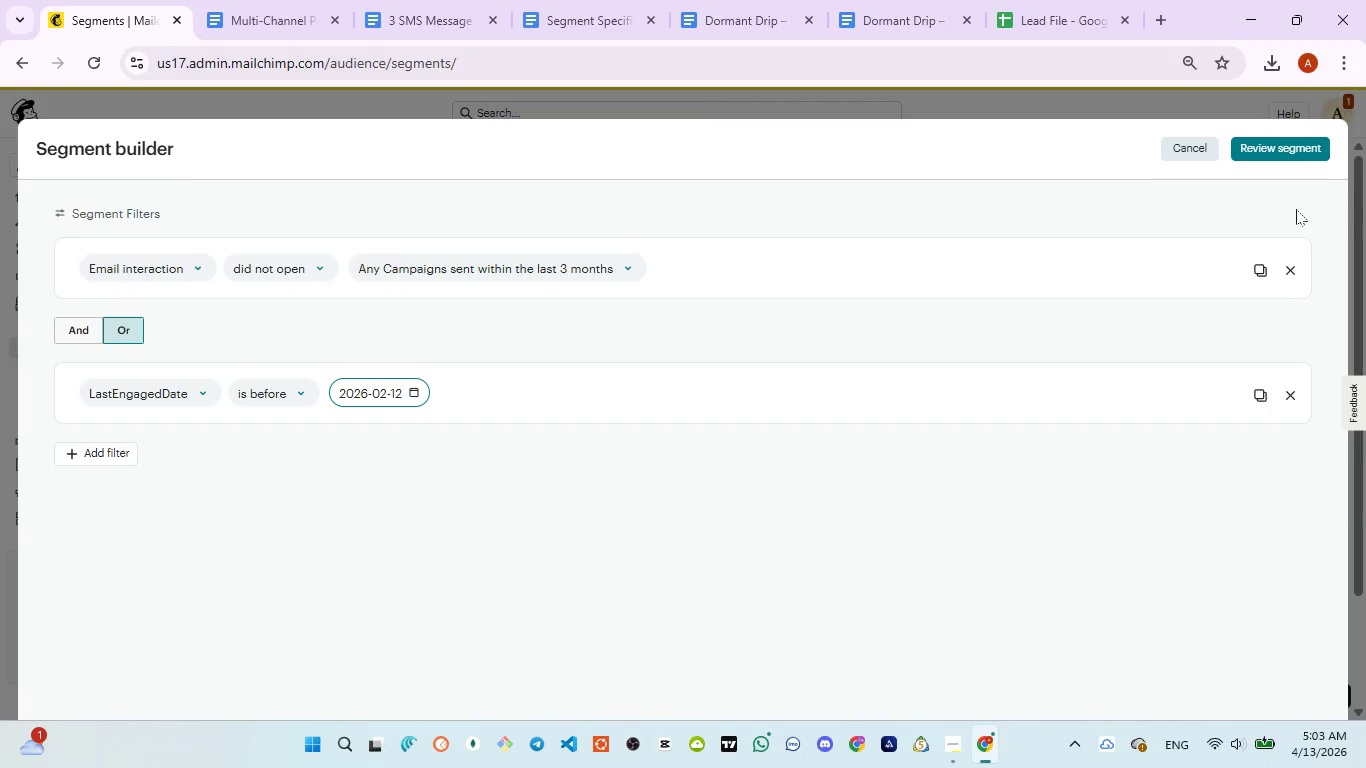 
left_click([1285, 153])
 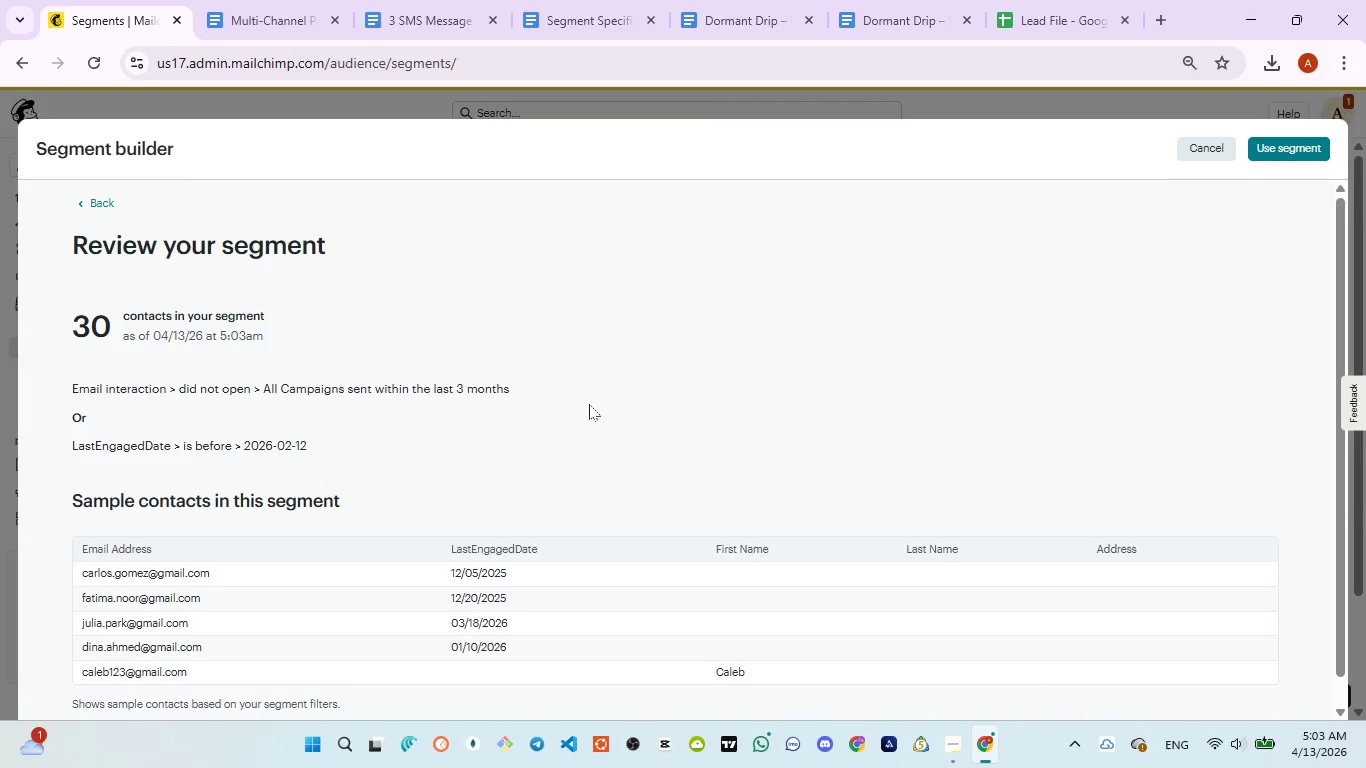 
left_click_drag(start_coordinate=[65, 322], to_coordinate=[247, 453])
 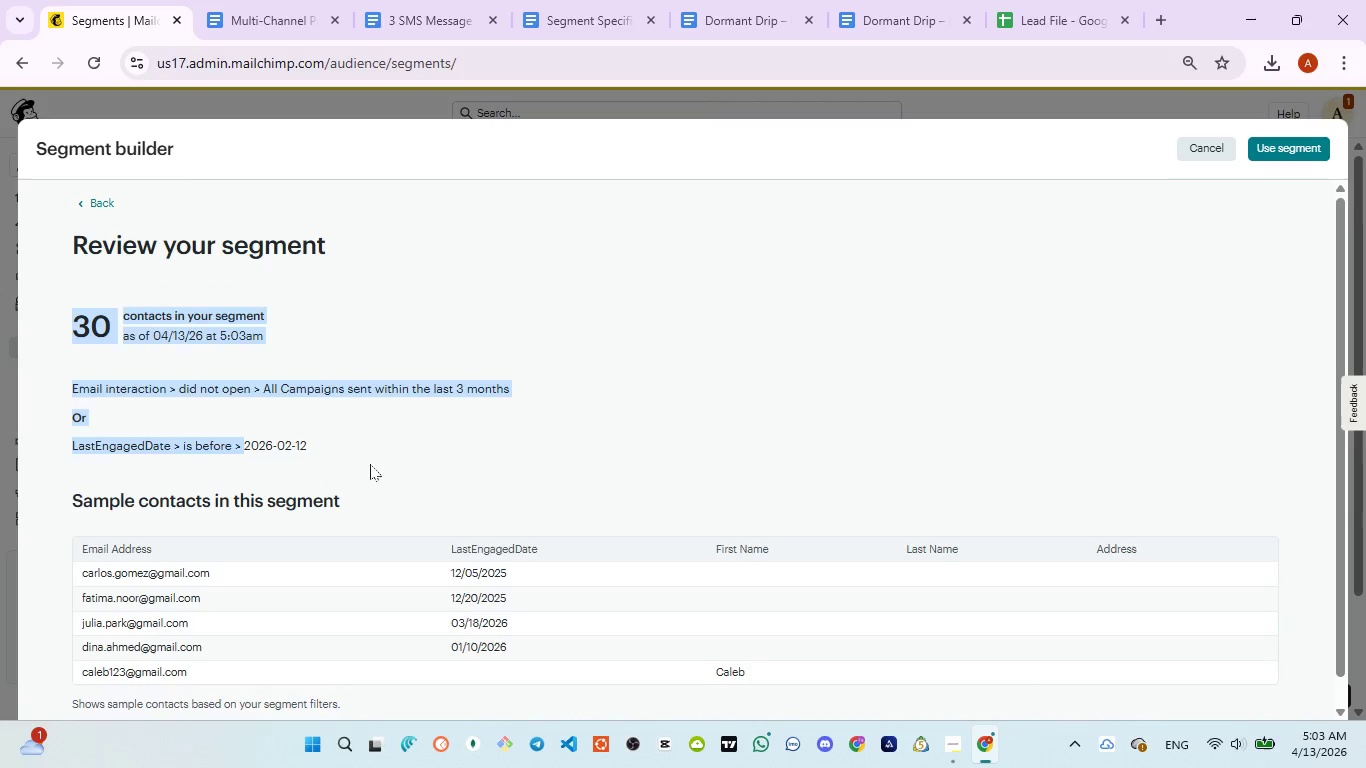 
left_click([370, 463])
 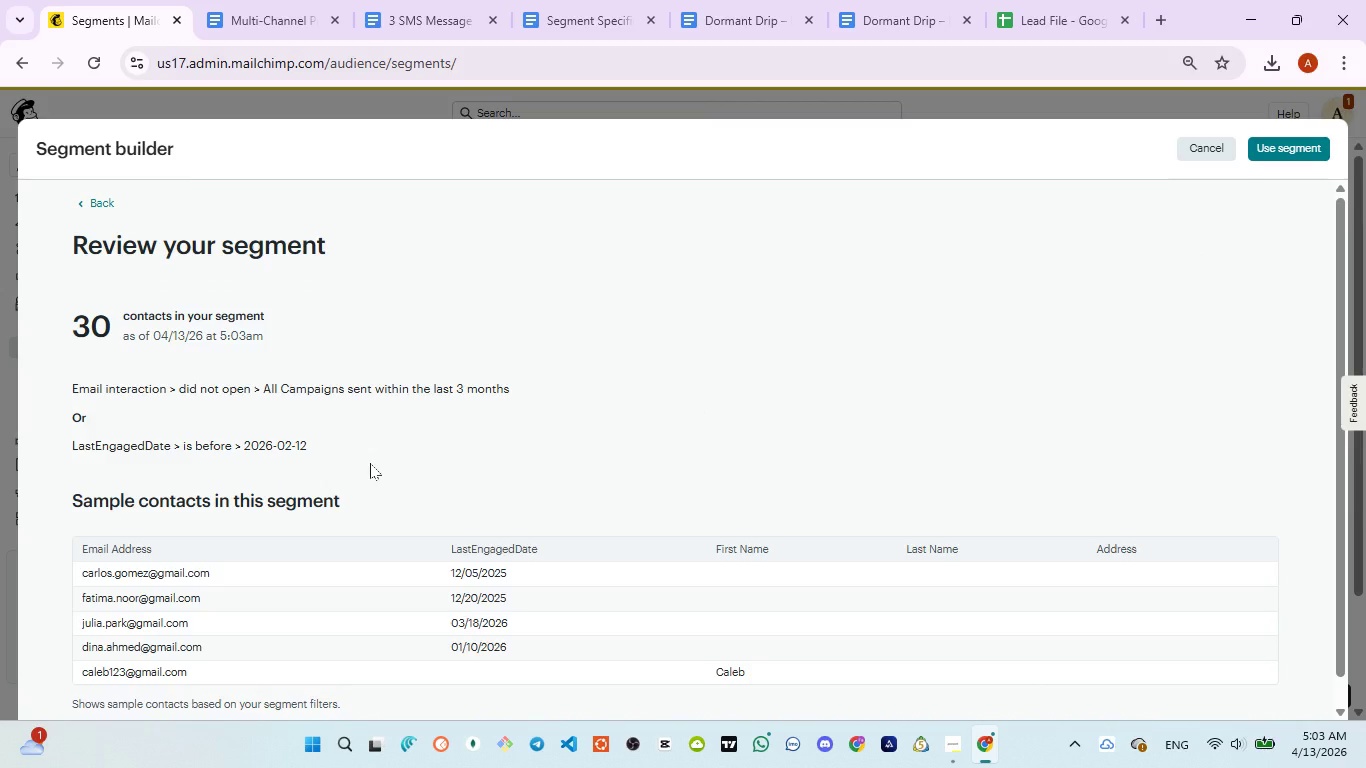 
scroll: coordinate [370, 463], scroll_direction: down, amount: 2.0
 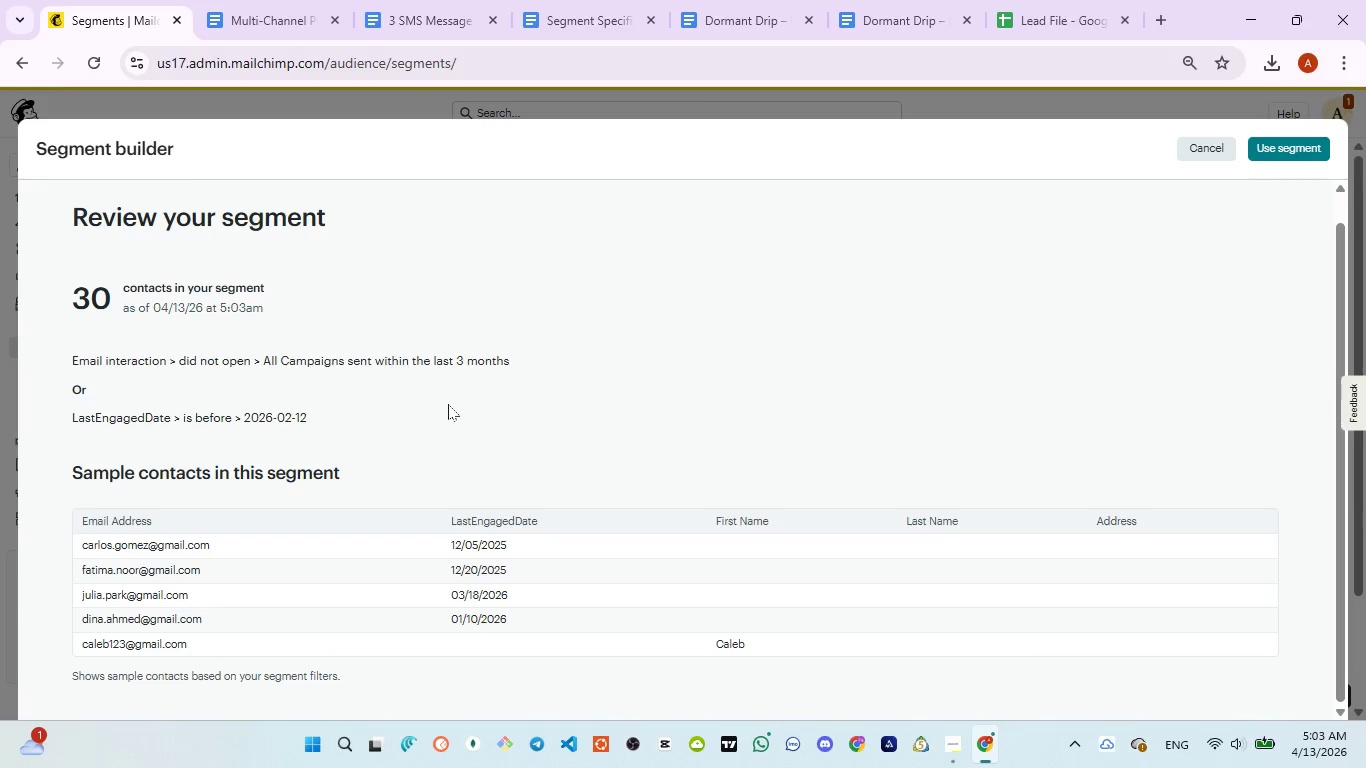 
wait(7.9)
 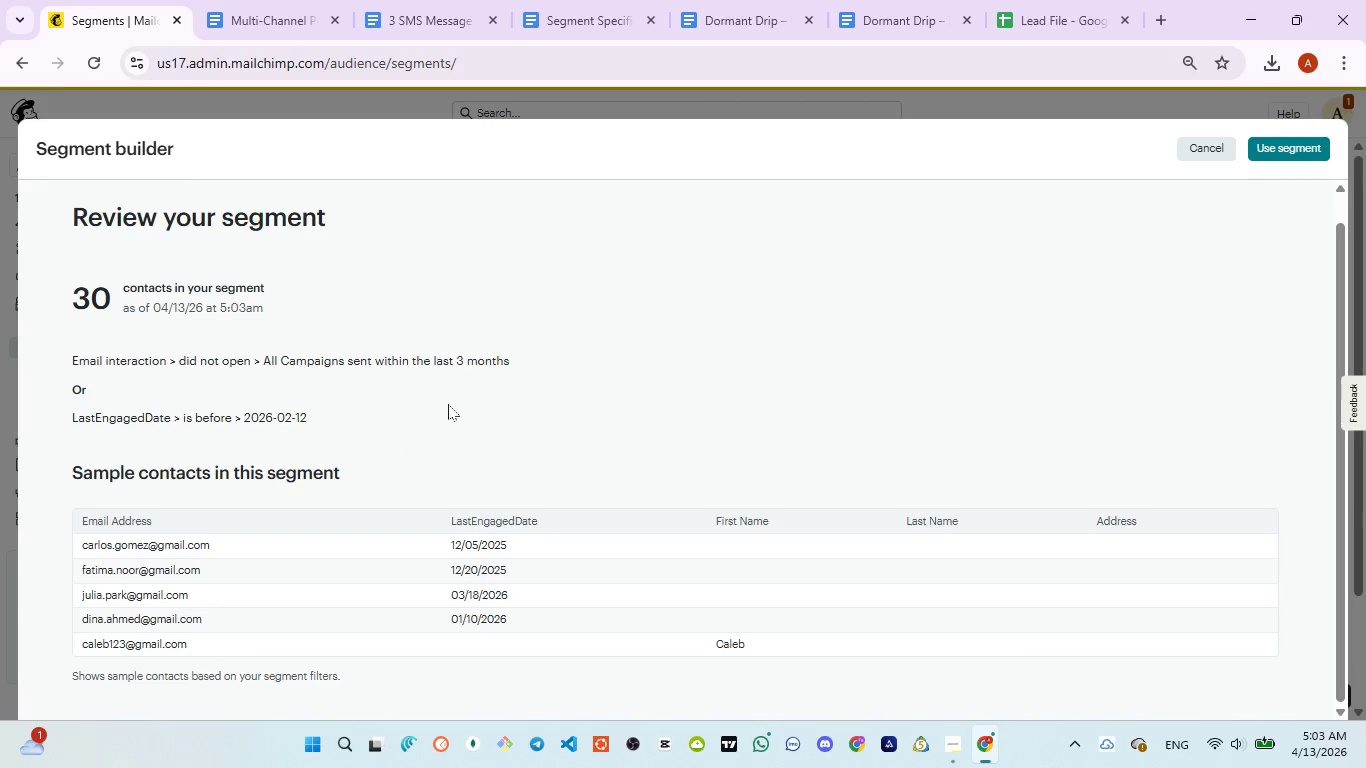 
left_click_drag(start_coordinate=[81, 544], to_coordinate=[519, 617])
 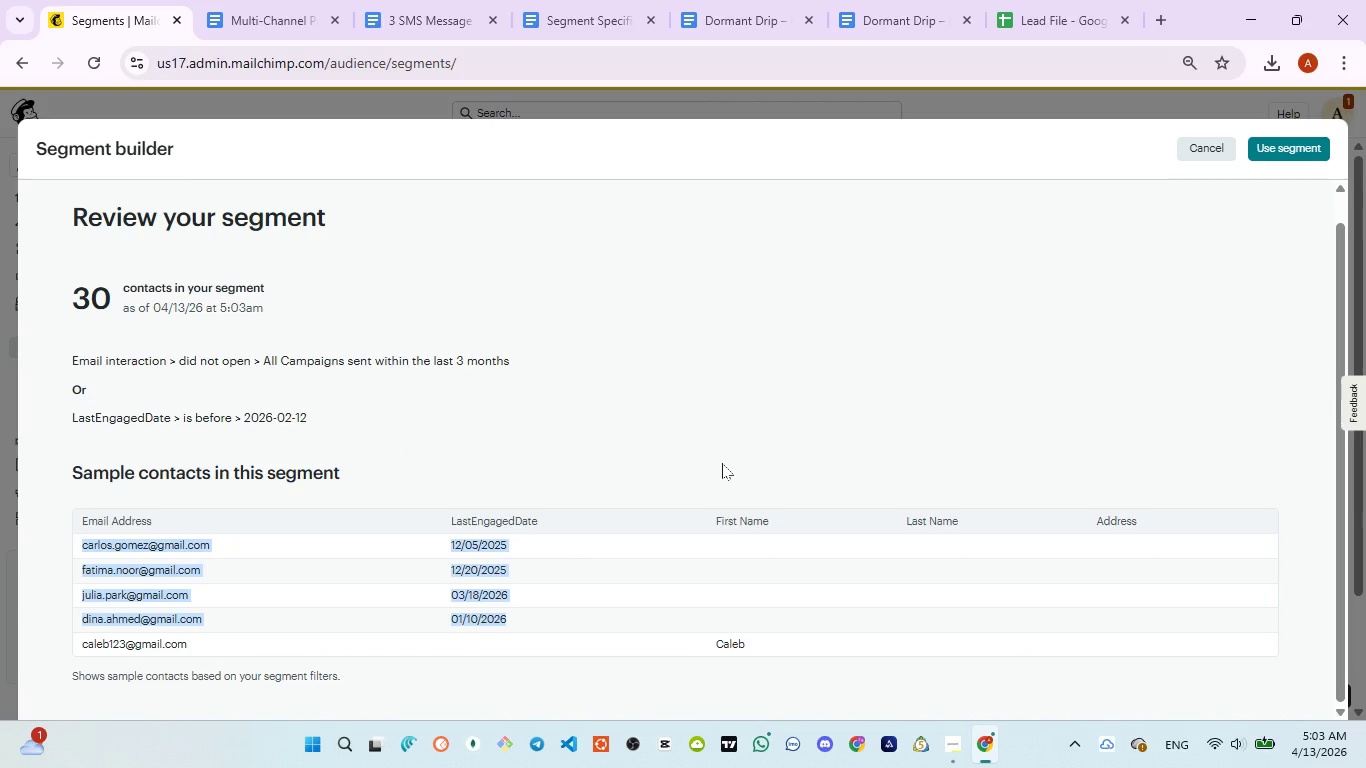 
scroll: coordinate [722, 463], scroll_direction: down, amount: 2.0
 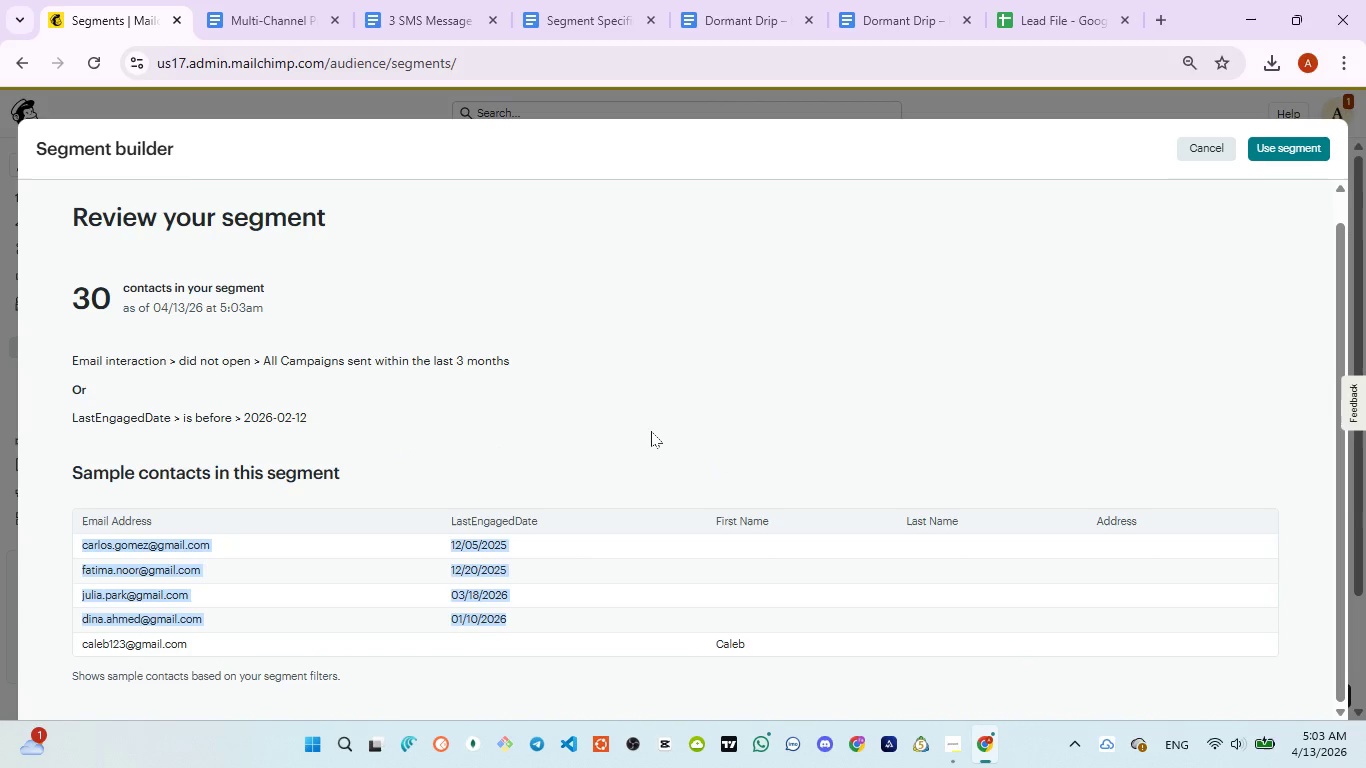 
left_click([650, 431])
 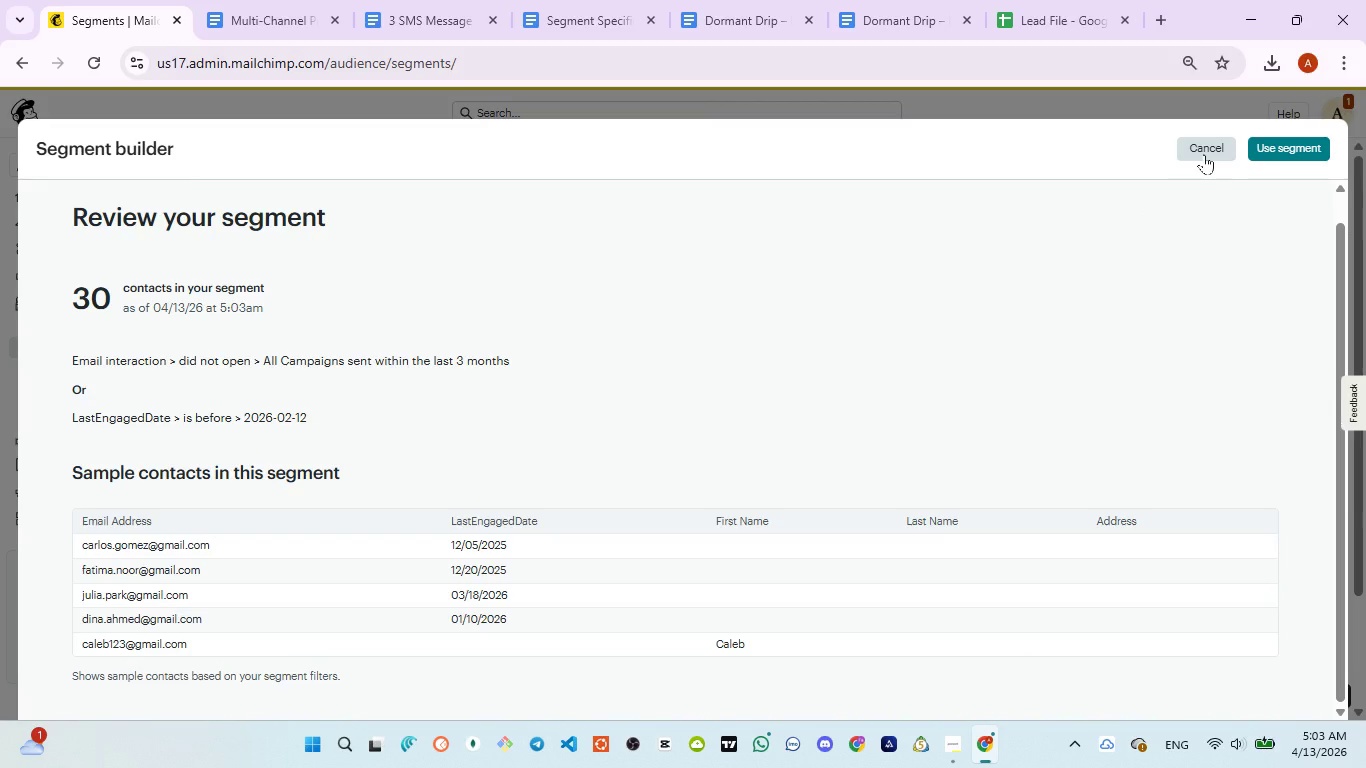 
left_click([1204, 154])
 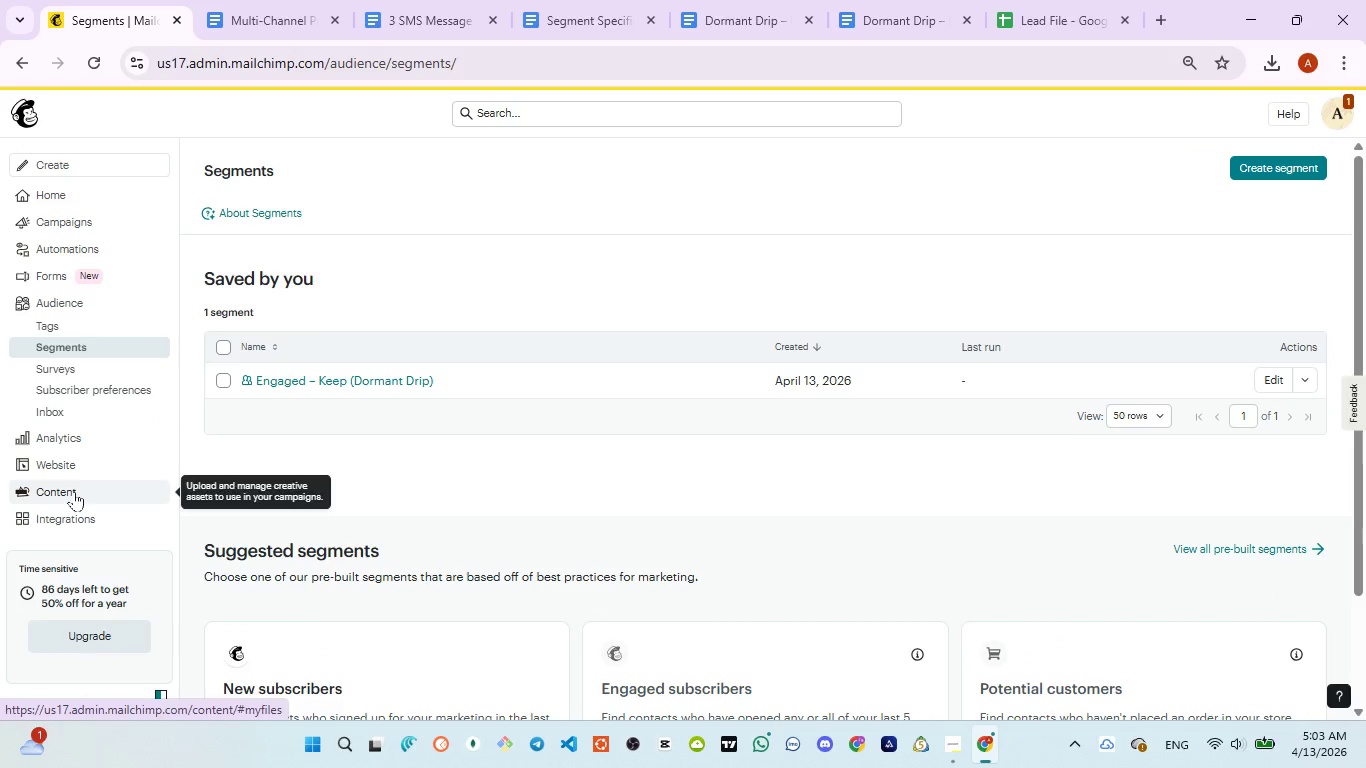 
scroll: coordinate [73, 393], scroll_direction: down, amount: 1.0
 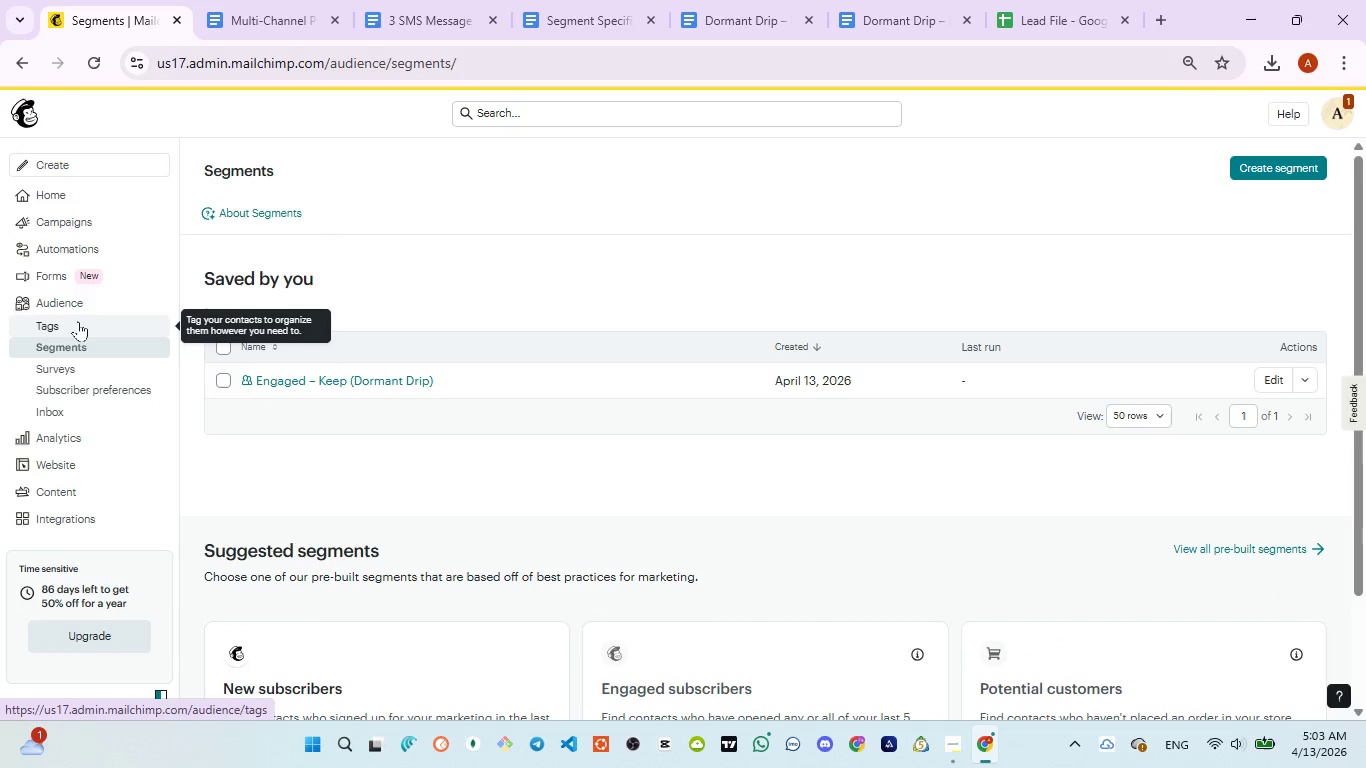 
left_click([71, 300])
 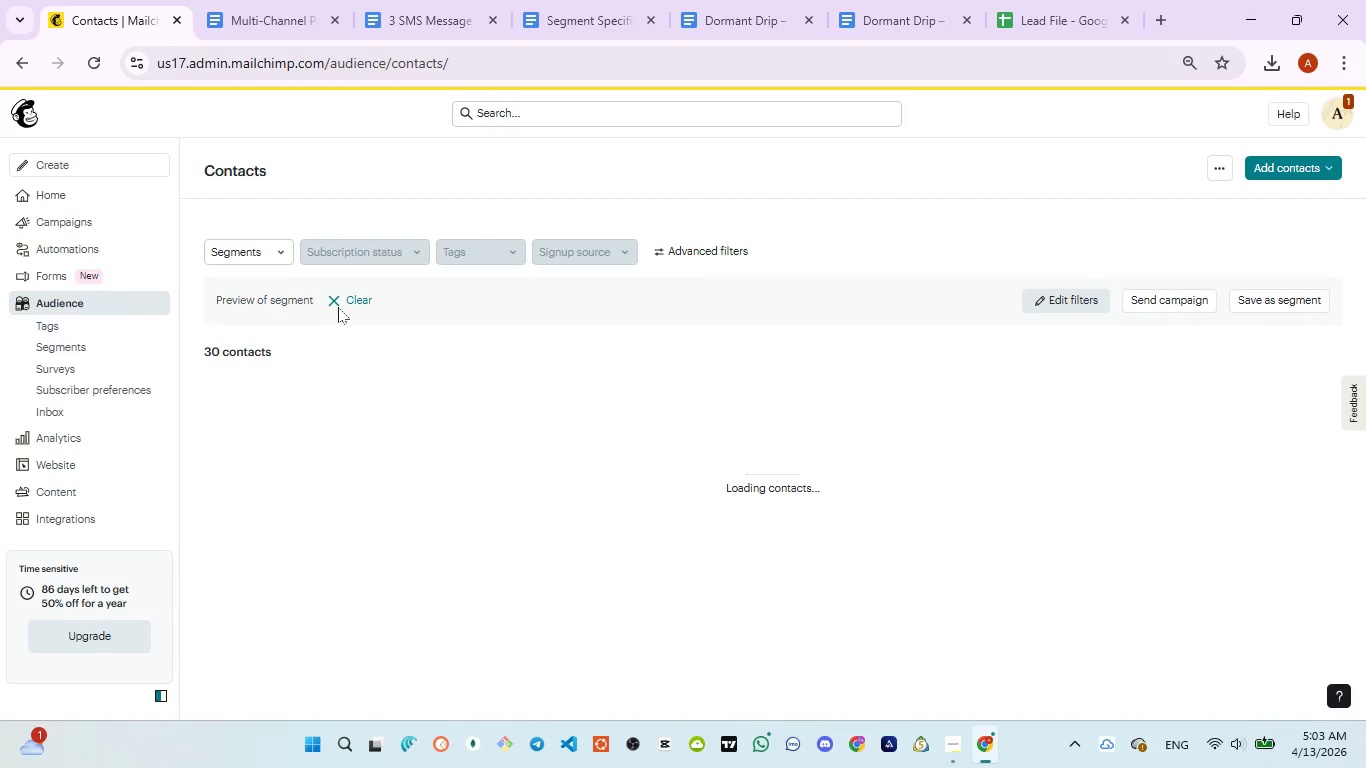 
wait(7.83)
 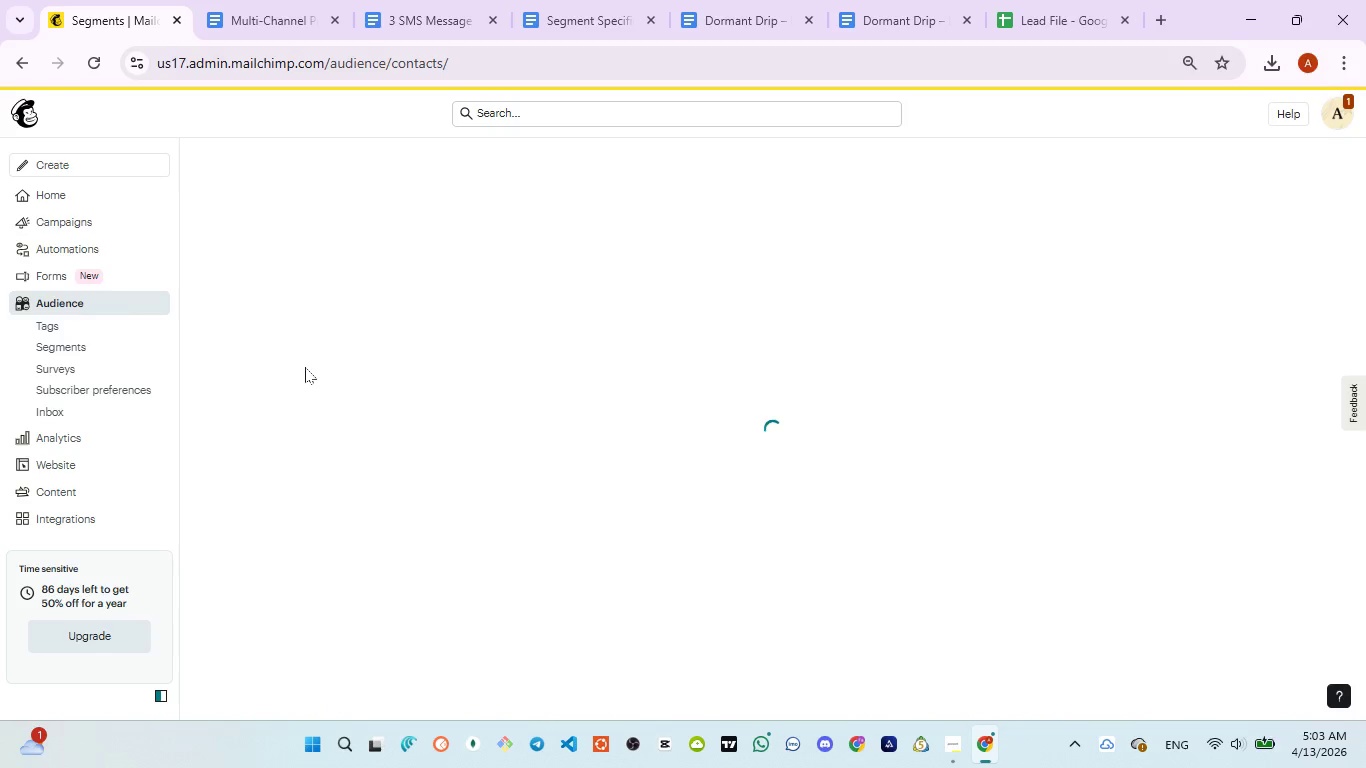 
left_click([335, 306])
 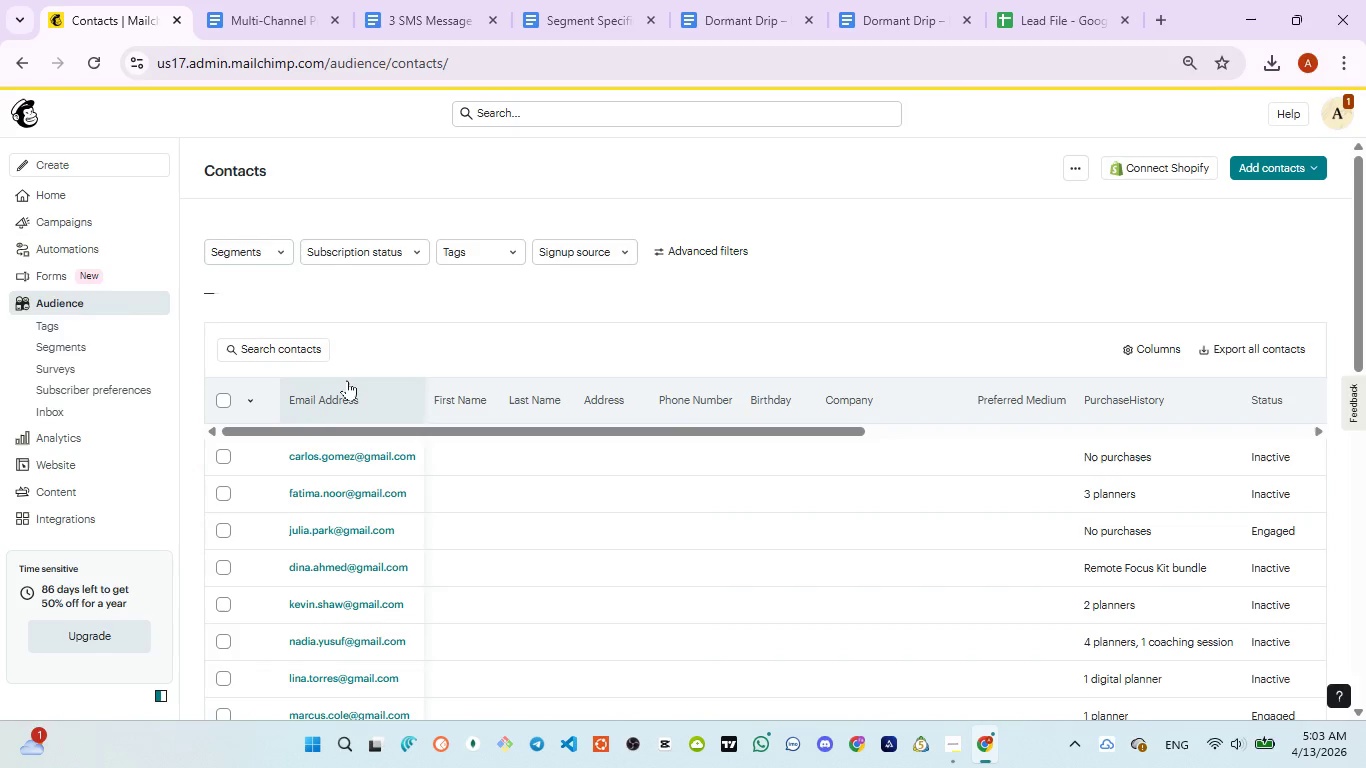 
wait(5.8)
 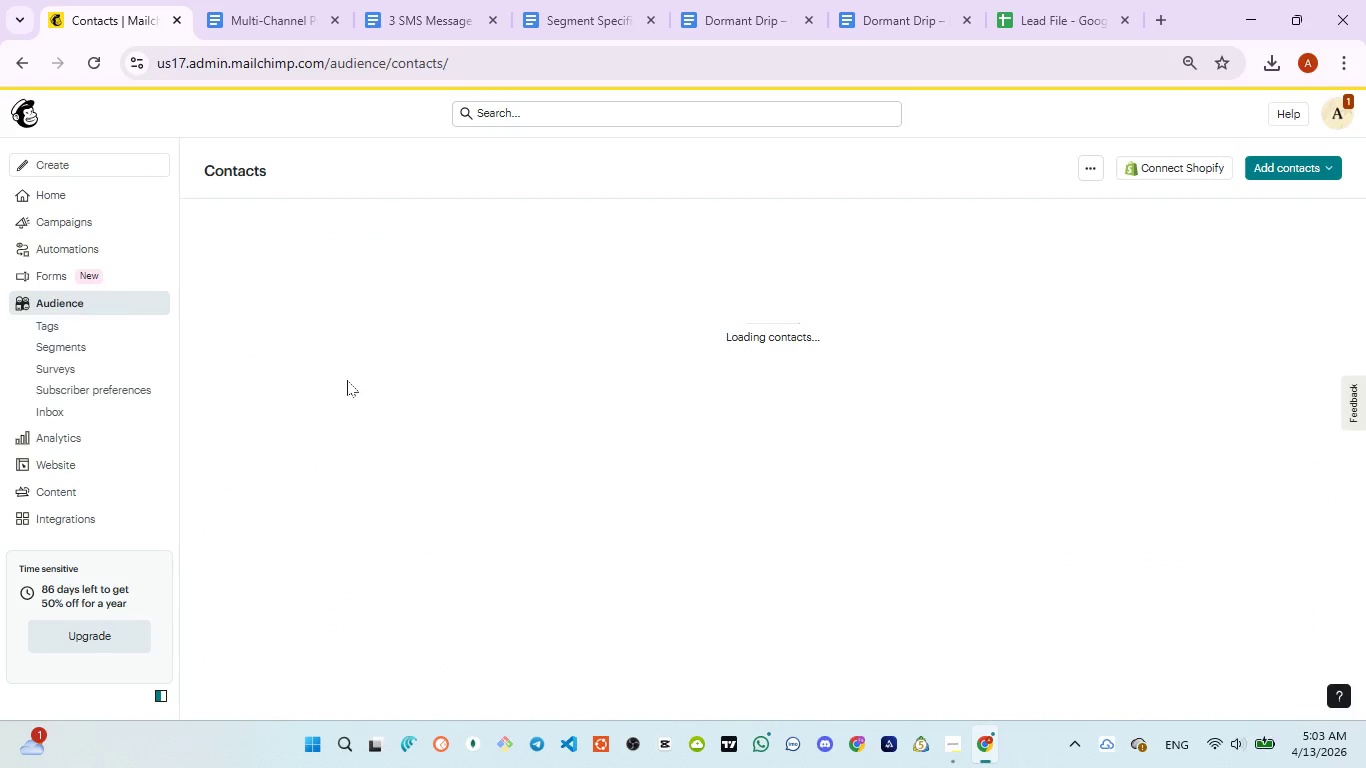 
left_click([222, 445])
 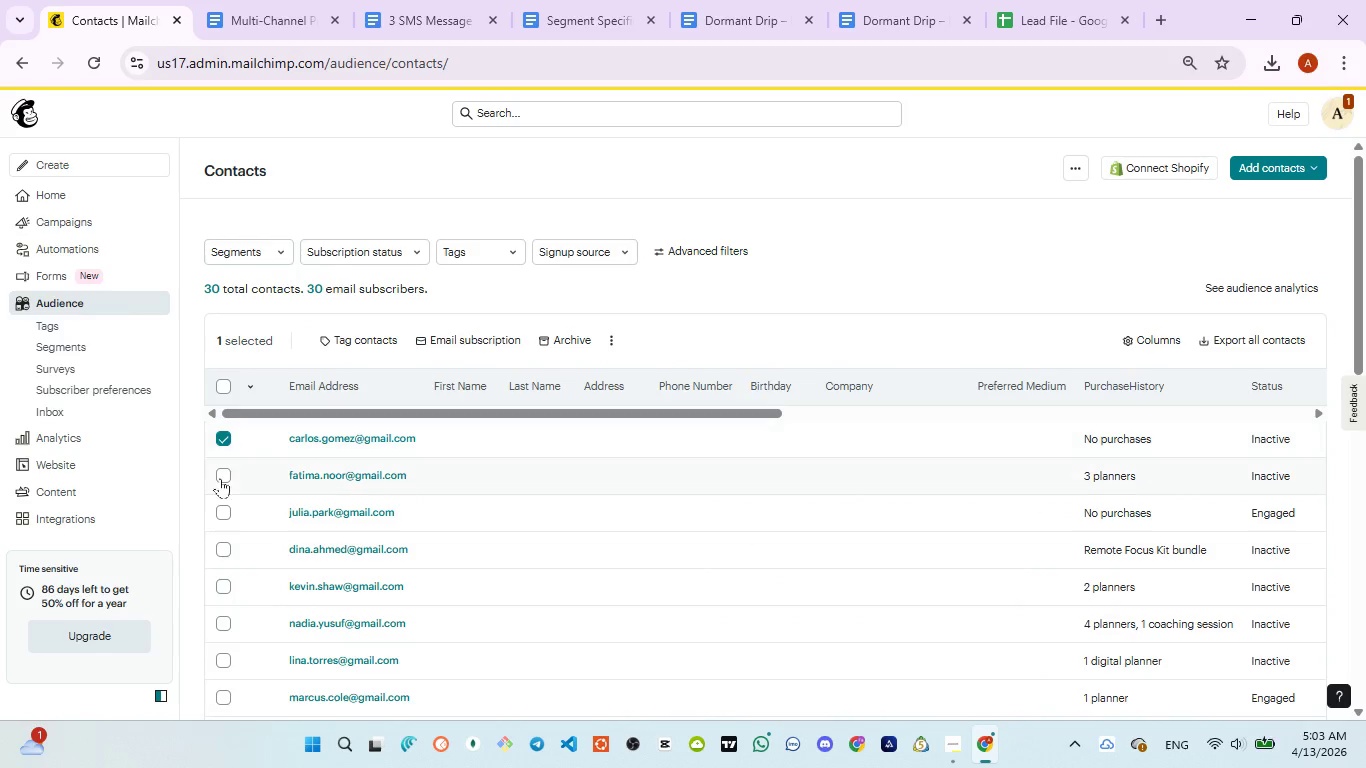 
left_click([221, 479])
 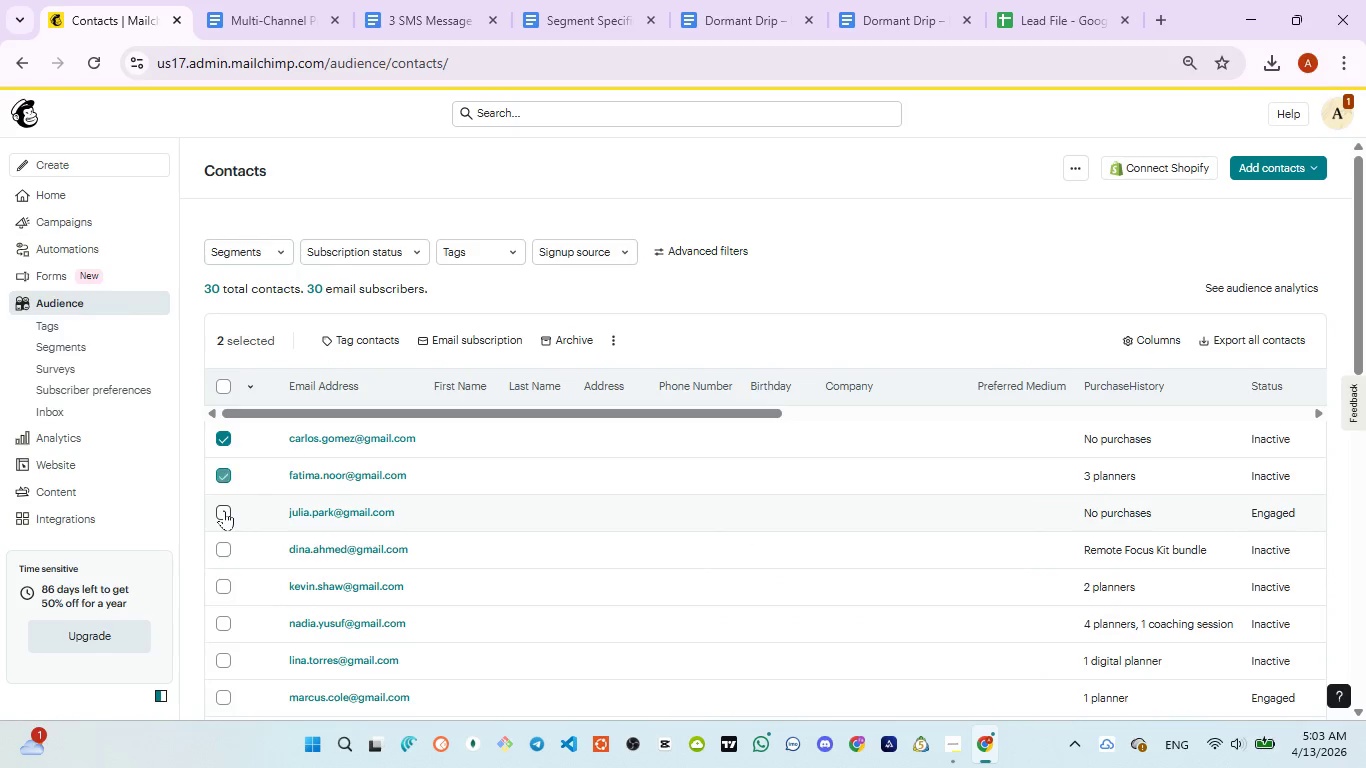 
left_click([224, 511])
 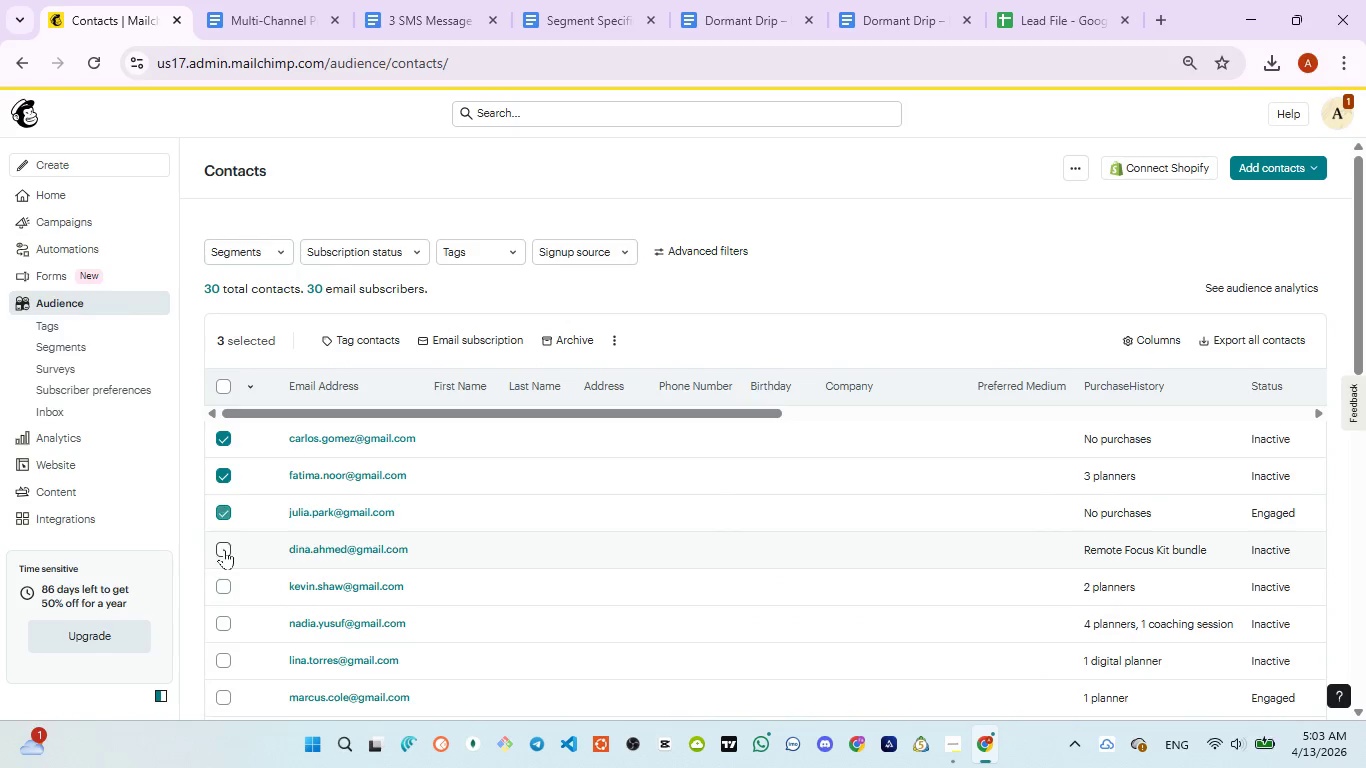 
left_click([224, 552])
 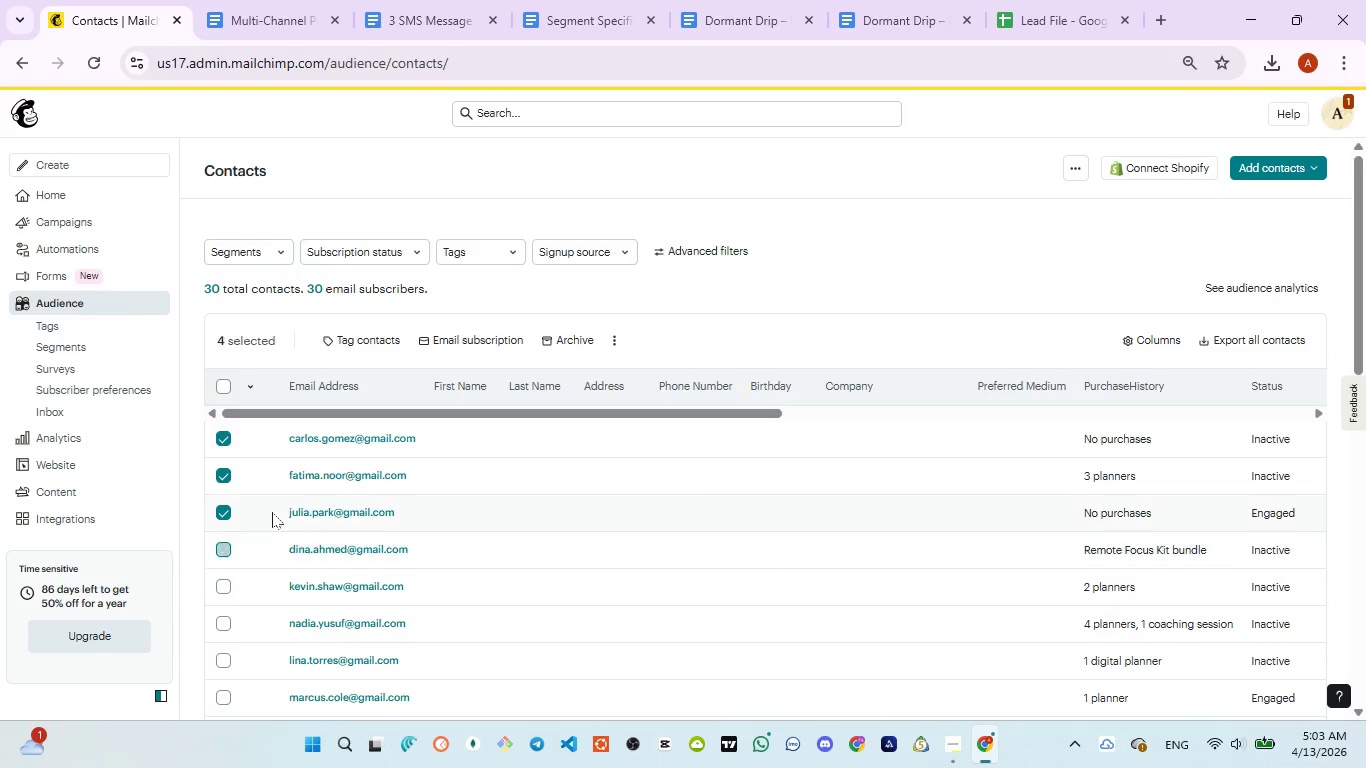 
scroll: coordinate [272, 512], scroll_direction: down, amount: 1.0
 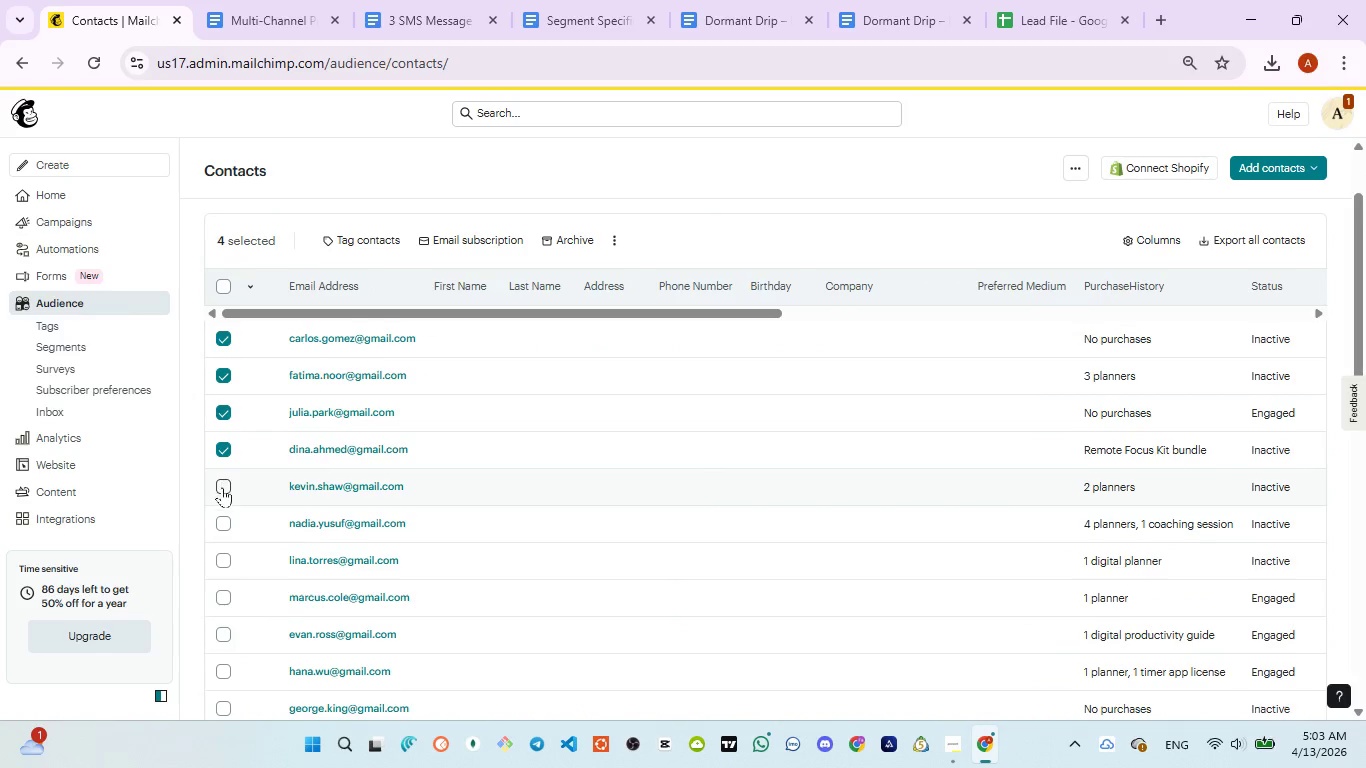 
left_click([222, 491])
 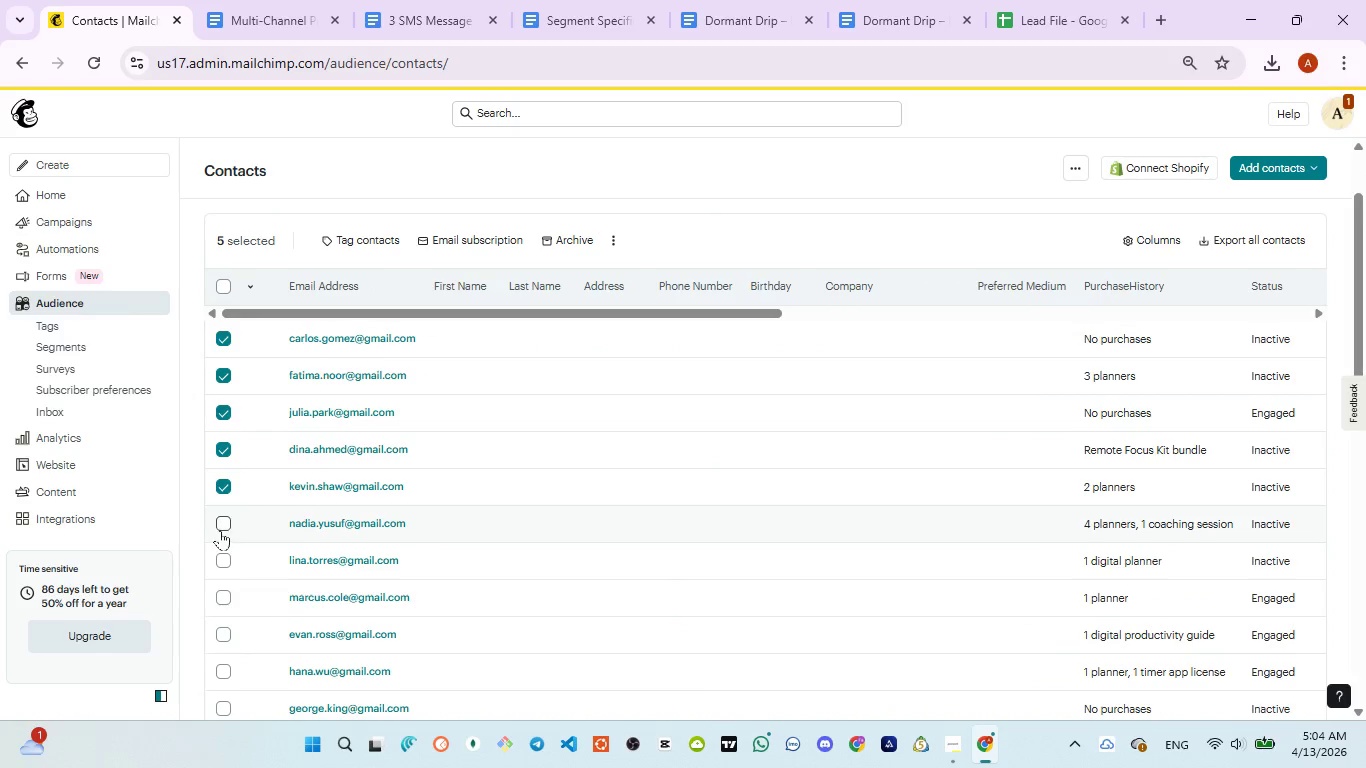 
left_click([225, 528])
 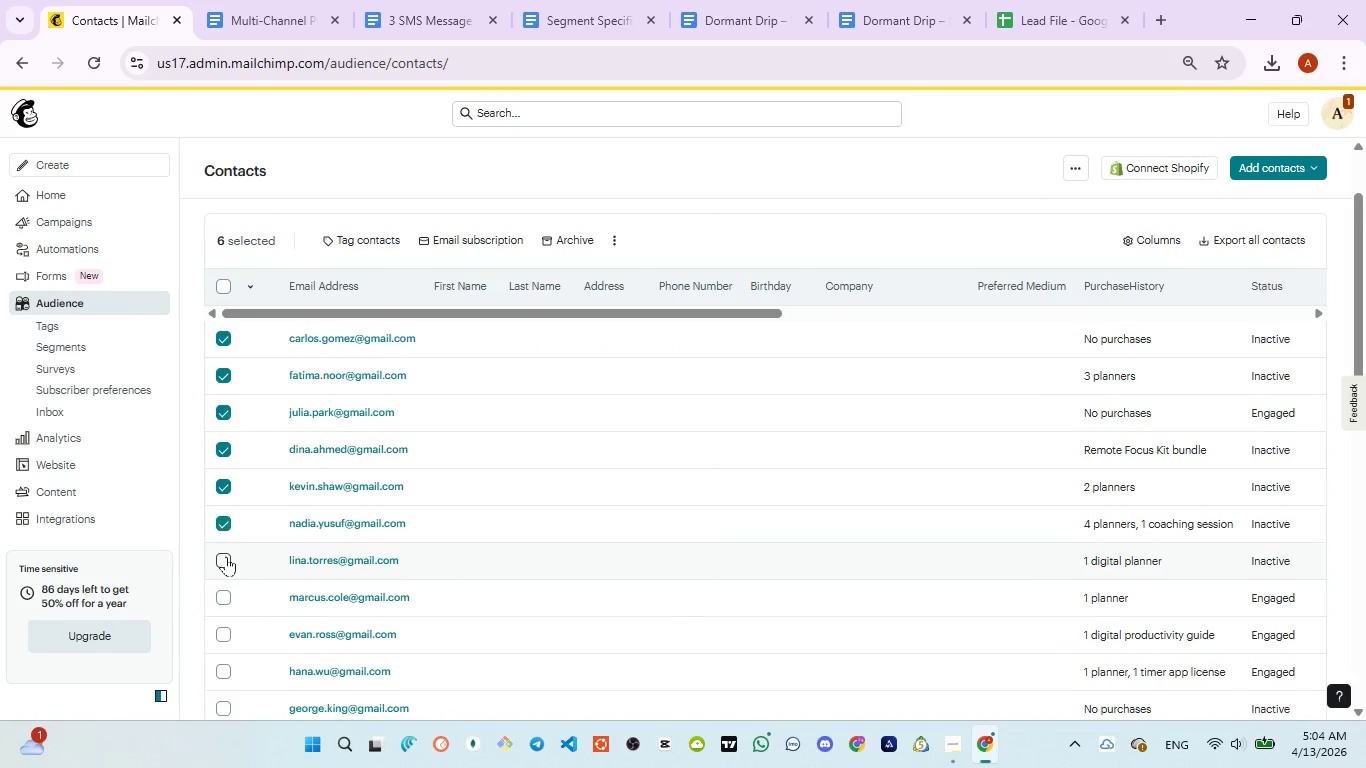 
left_click([226, 556])
 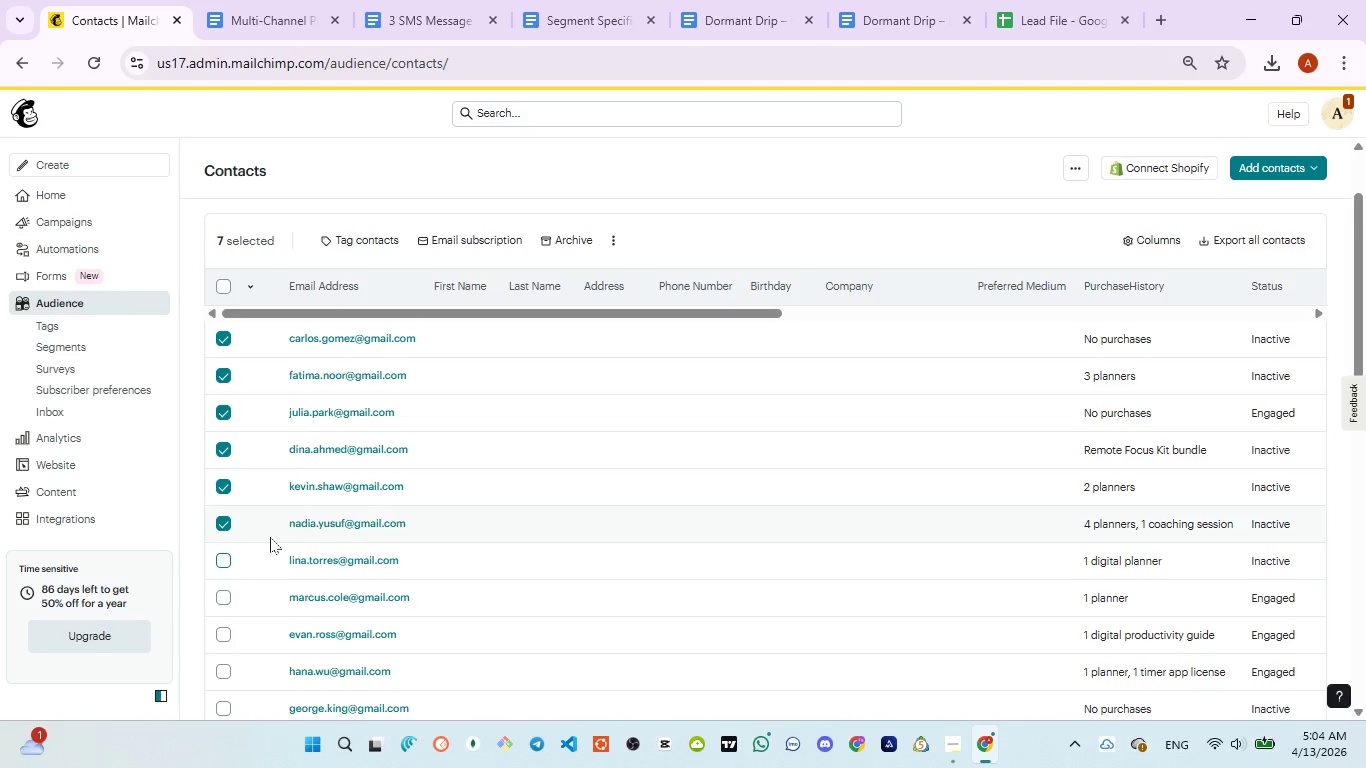 
scroll: coordinate [269, 537], scroll_direction: down, amount: 1.0
 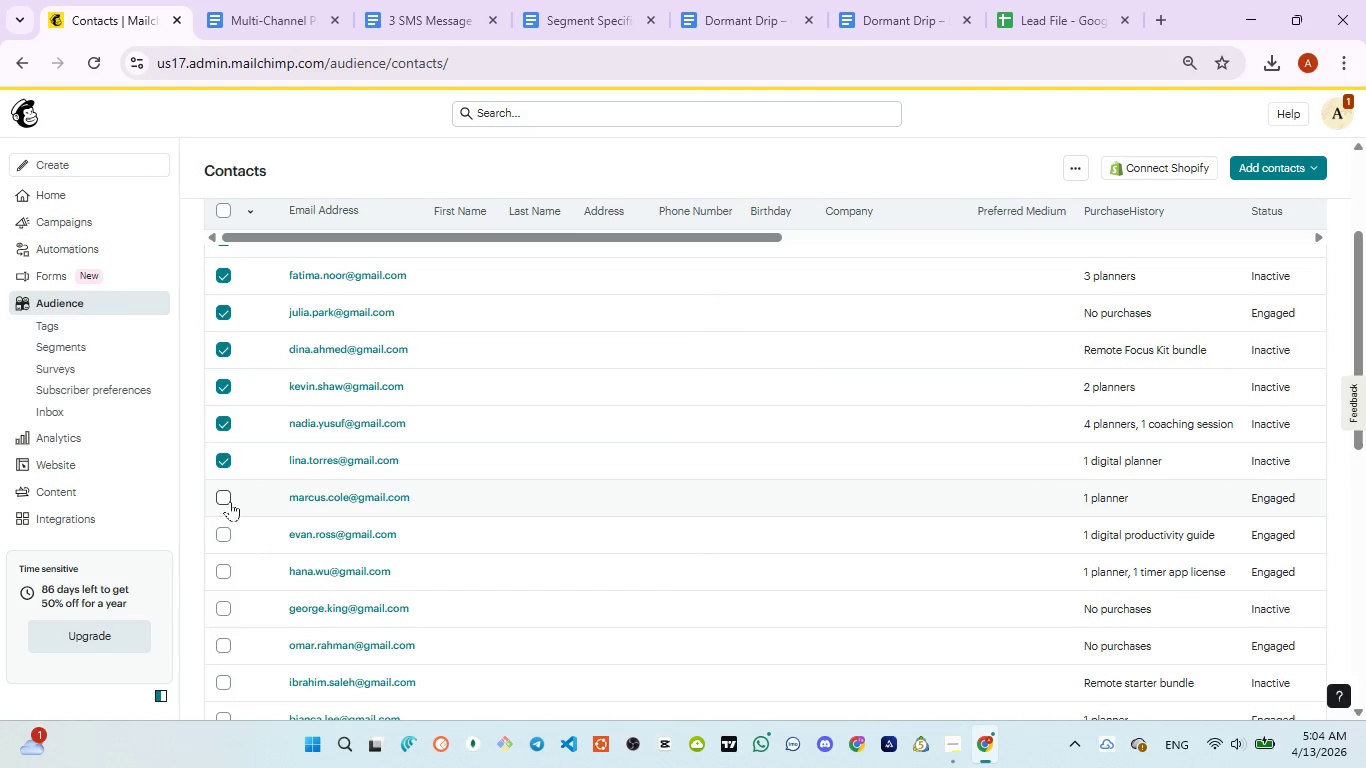 
left_click([230, 501])
 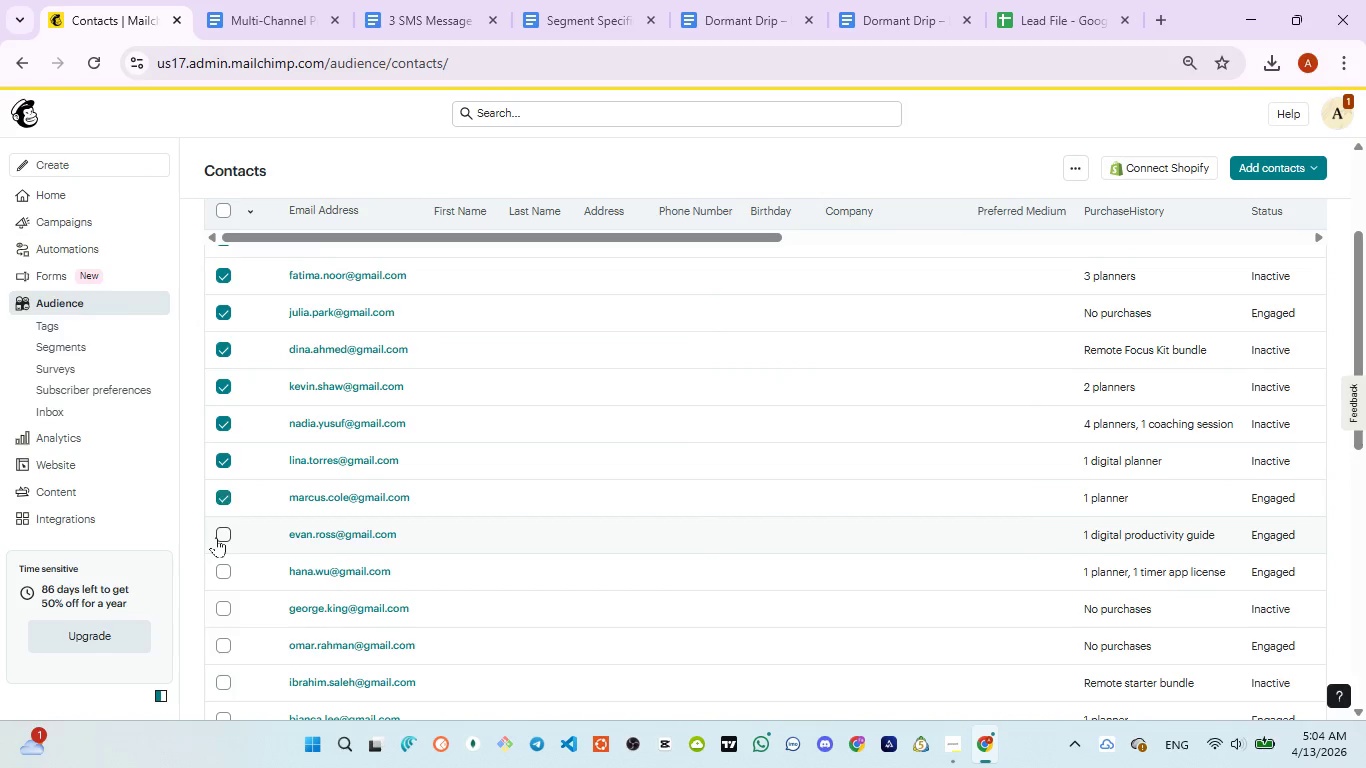 
left_click([218, 538])
 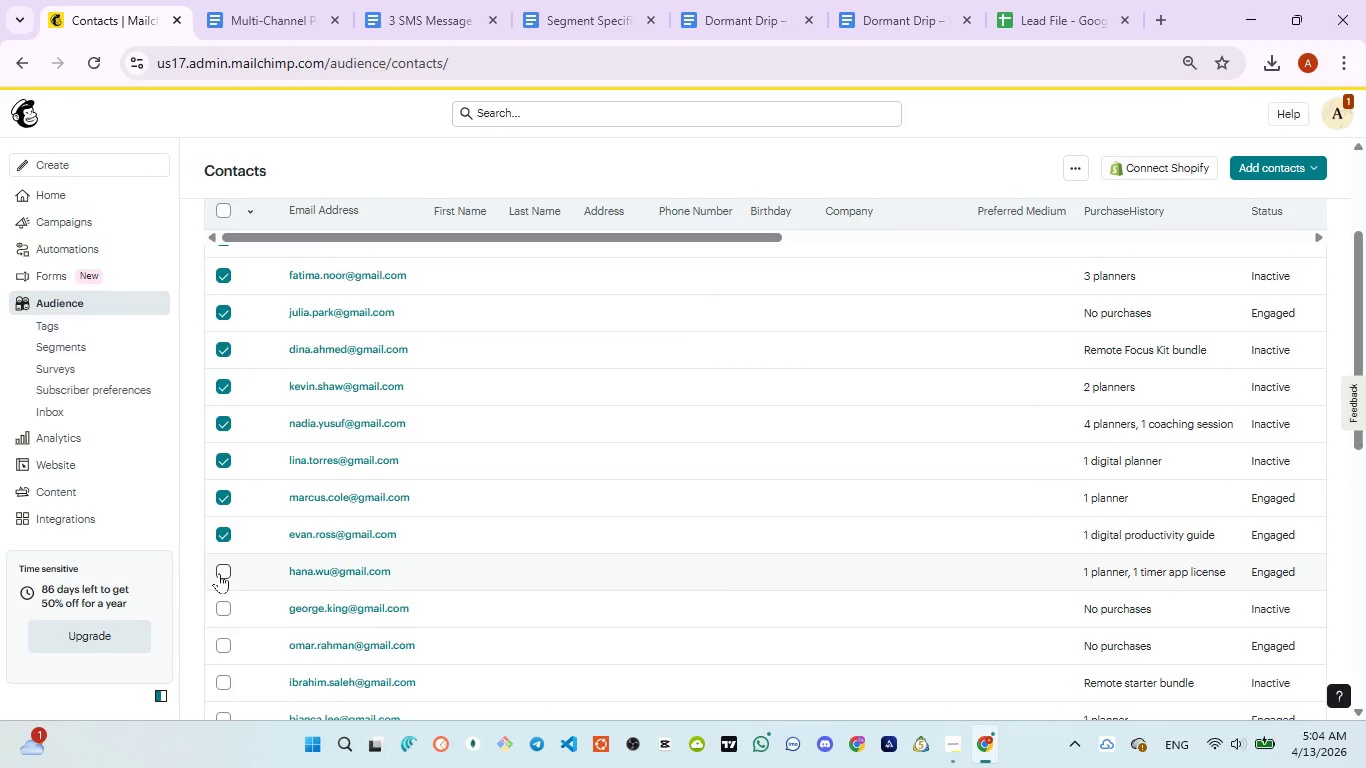 
left_click([219, 573])
 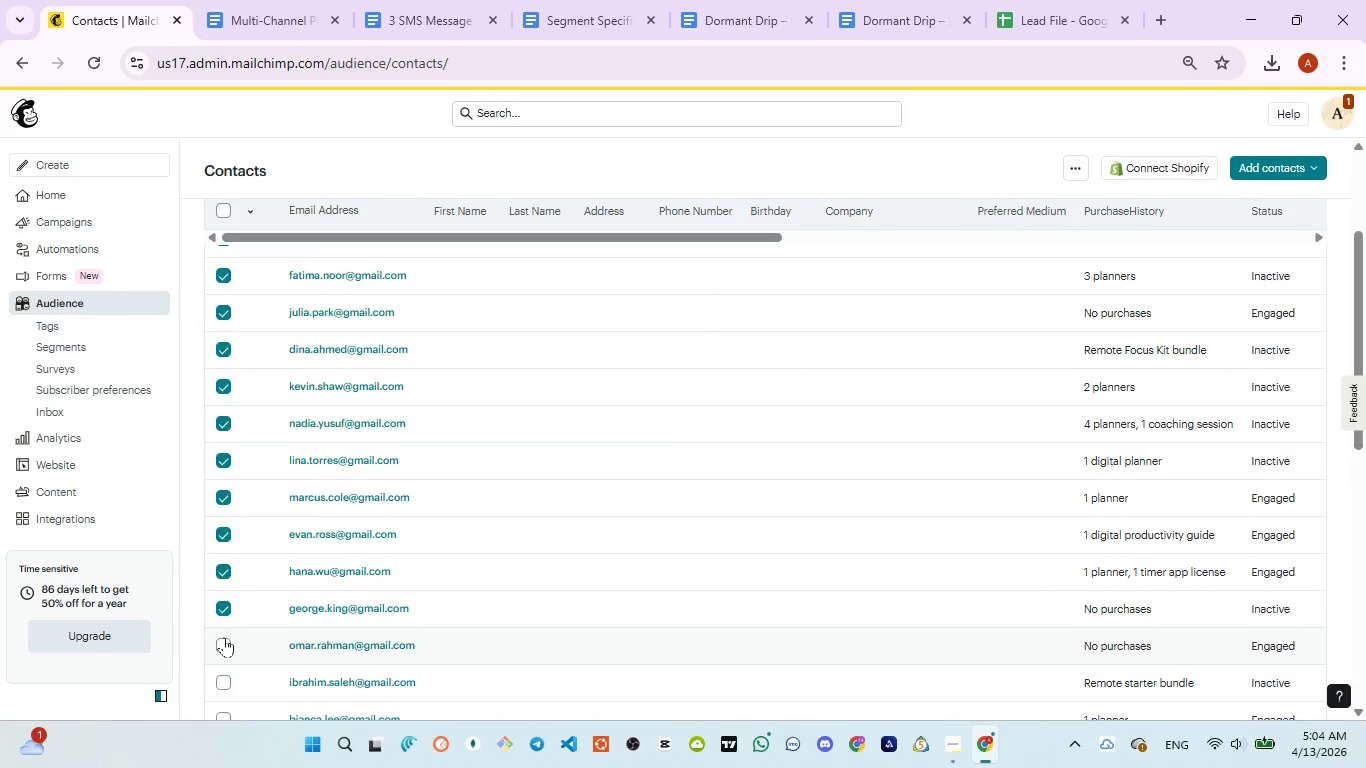 
left_click([223, 639])
 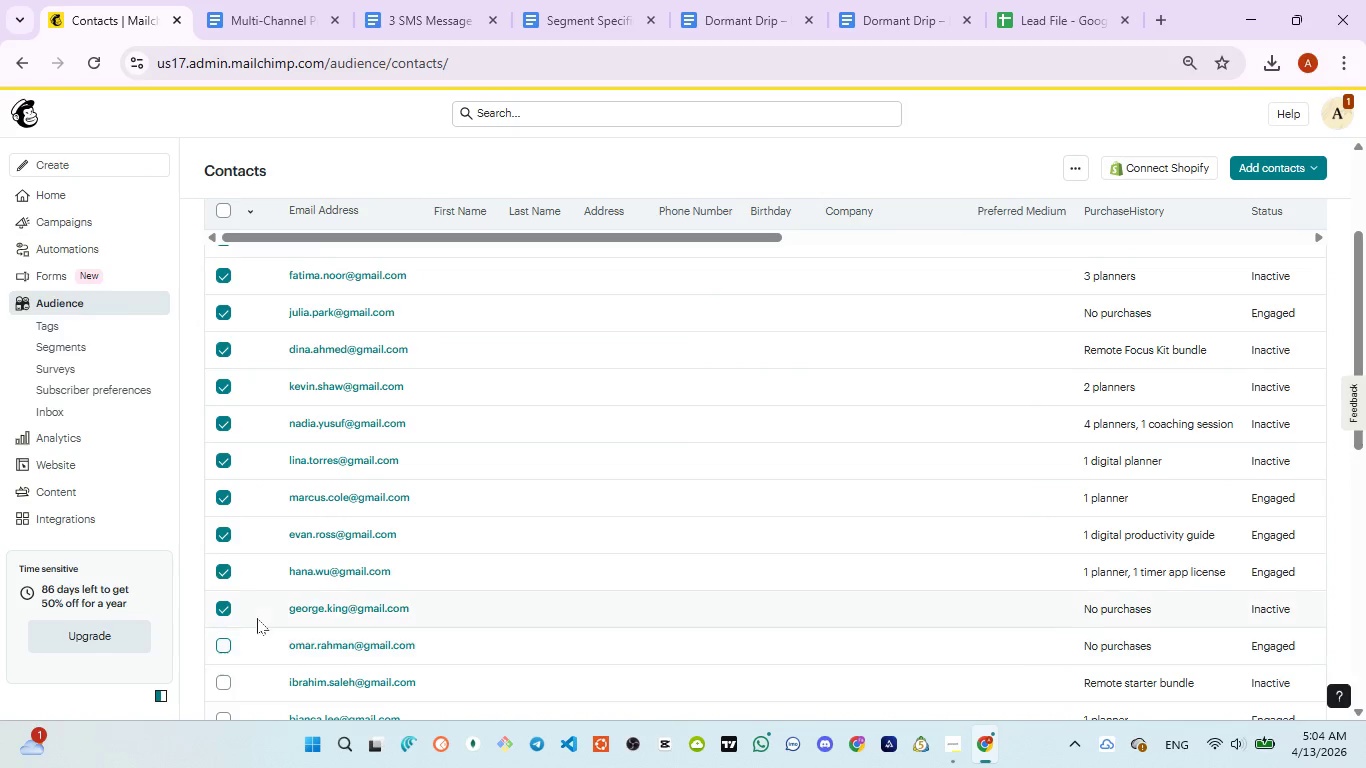 
scroll: coordinate [258, 617], scroll_direction: down, amount: 2.0
 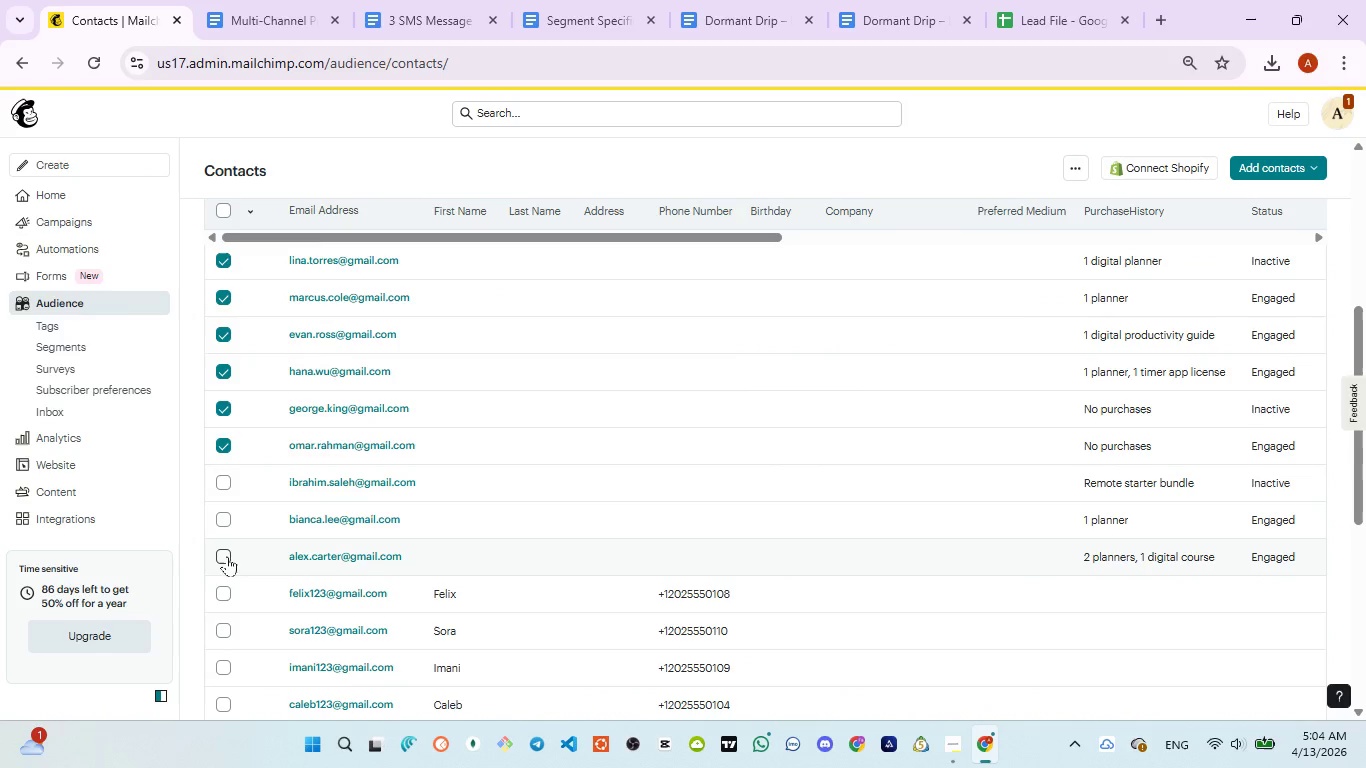 
left_click([226, 557])
 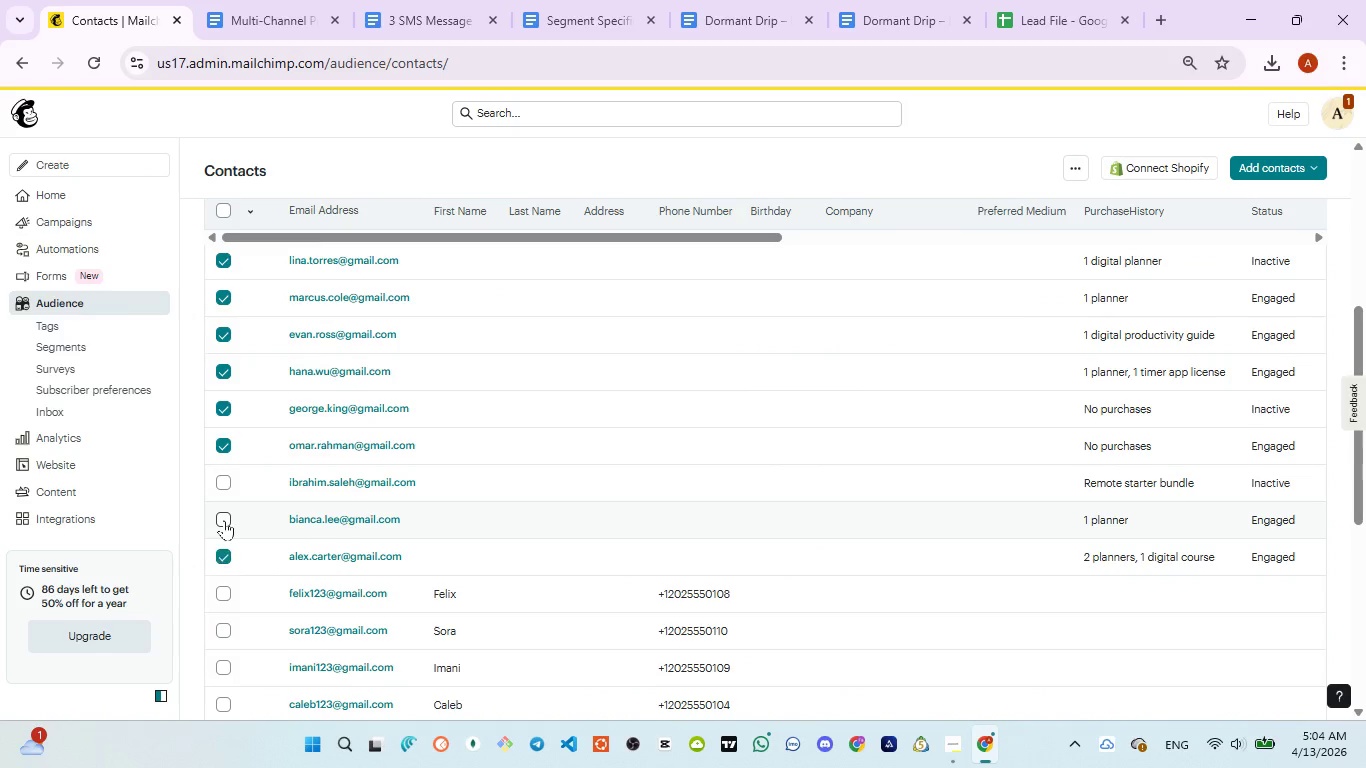 
left_click([224, 520])
 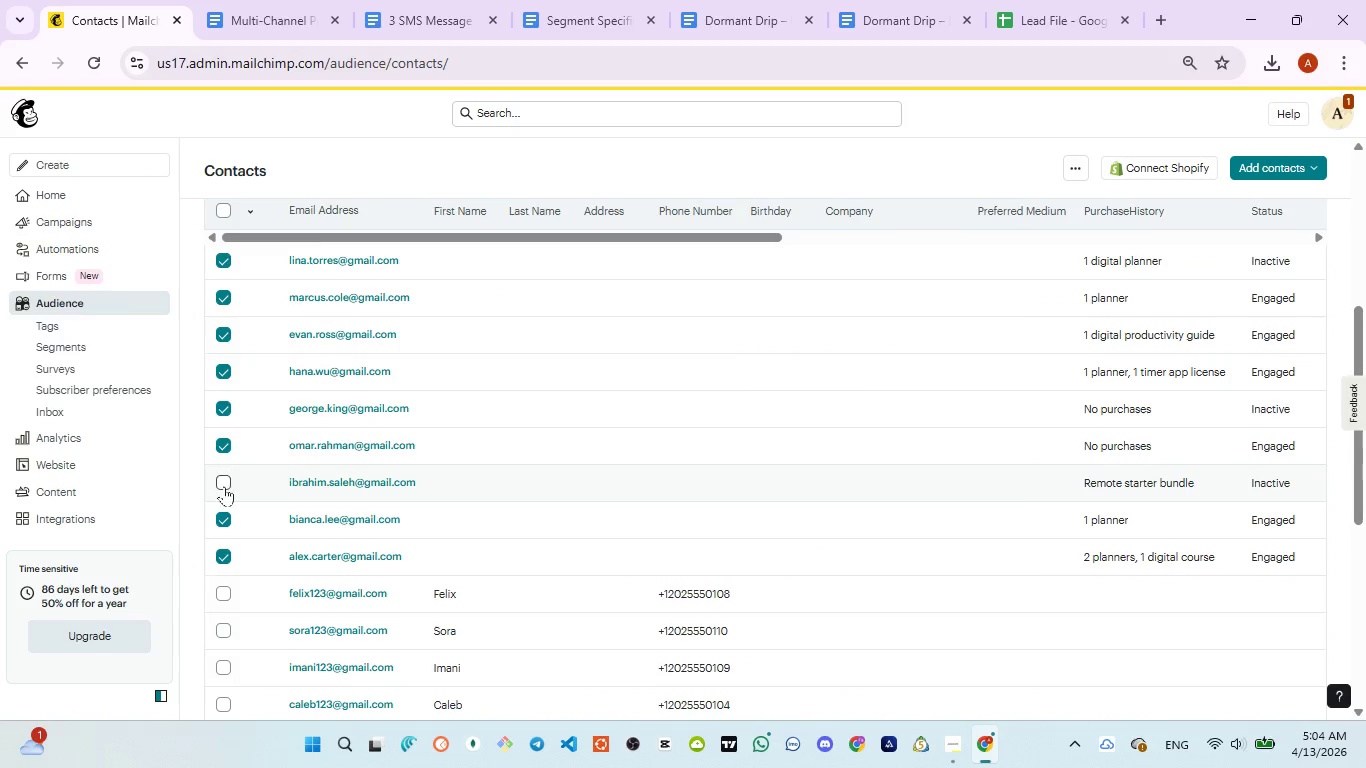 
left_click([225, 483])
 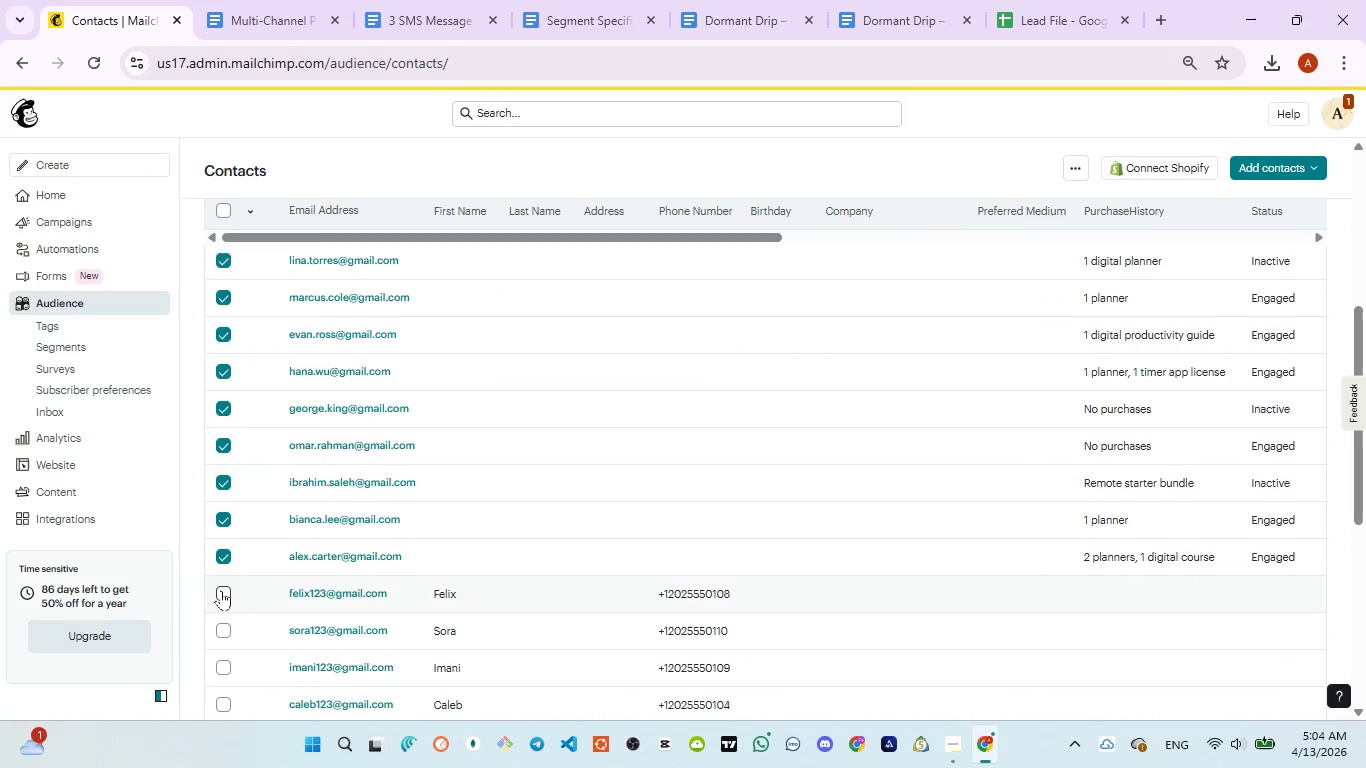 
left_click([223, 585])
 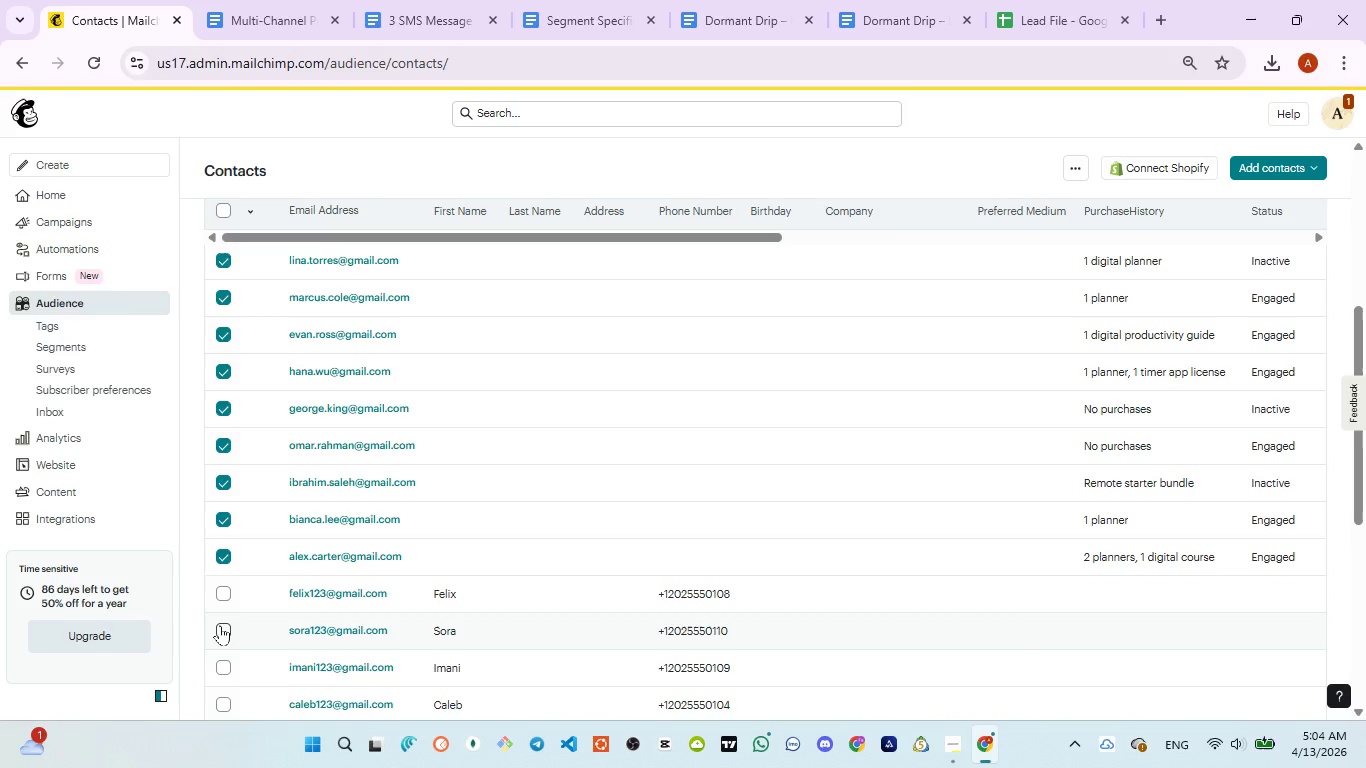 
left_click([220, 625])
 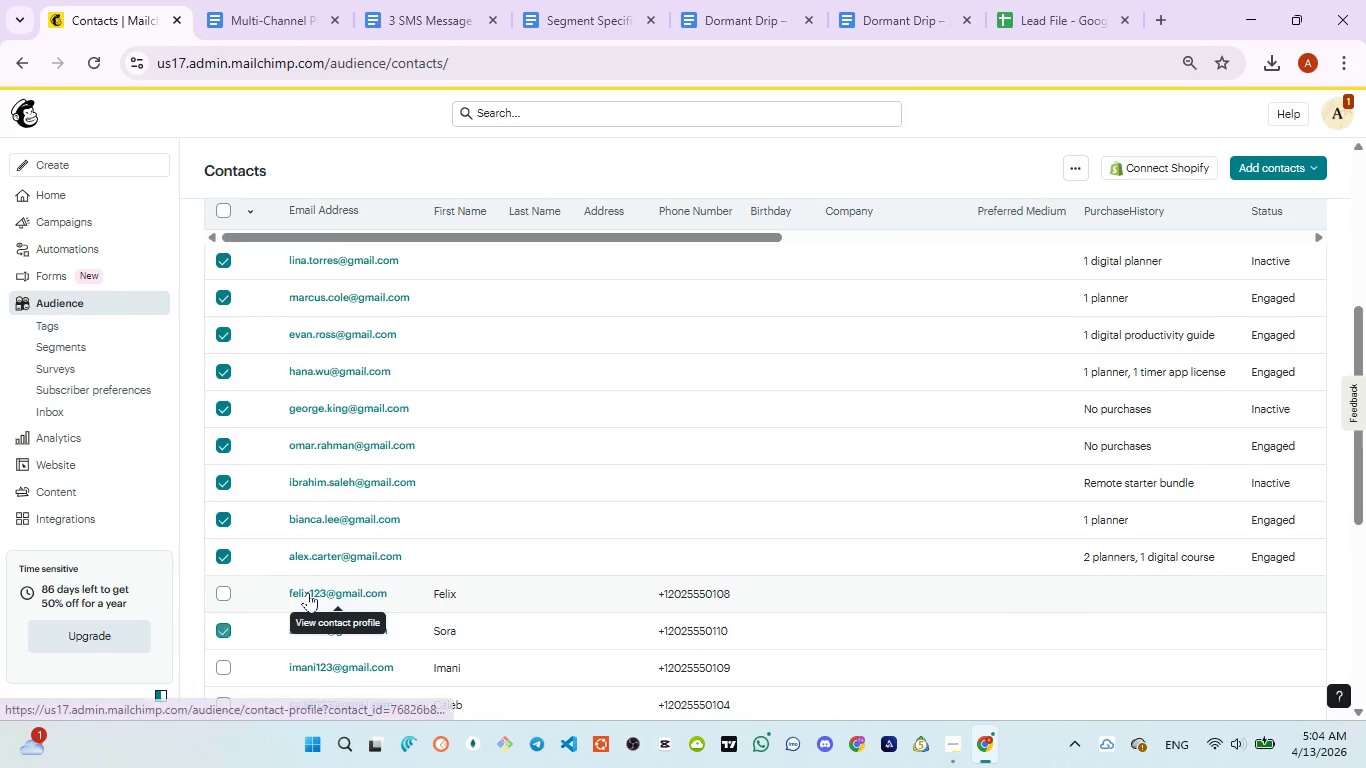 
scroll: coordinate [306, 596], scroll_direction: down, amount: 1.0
 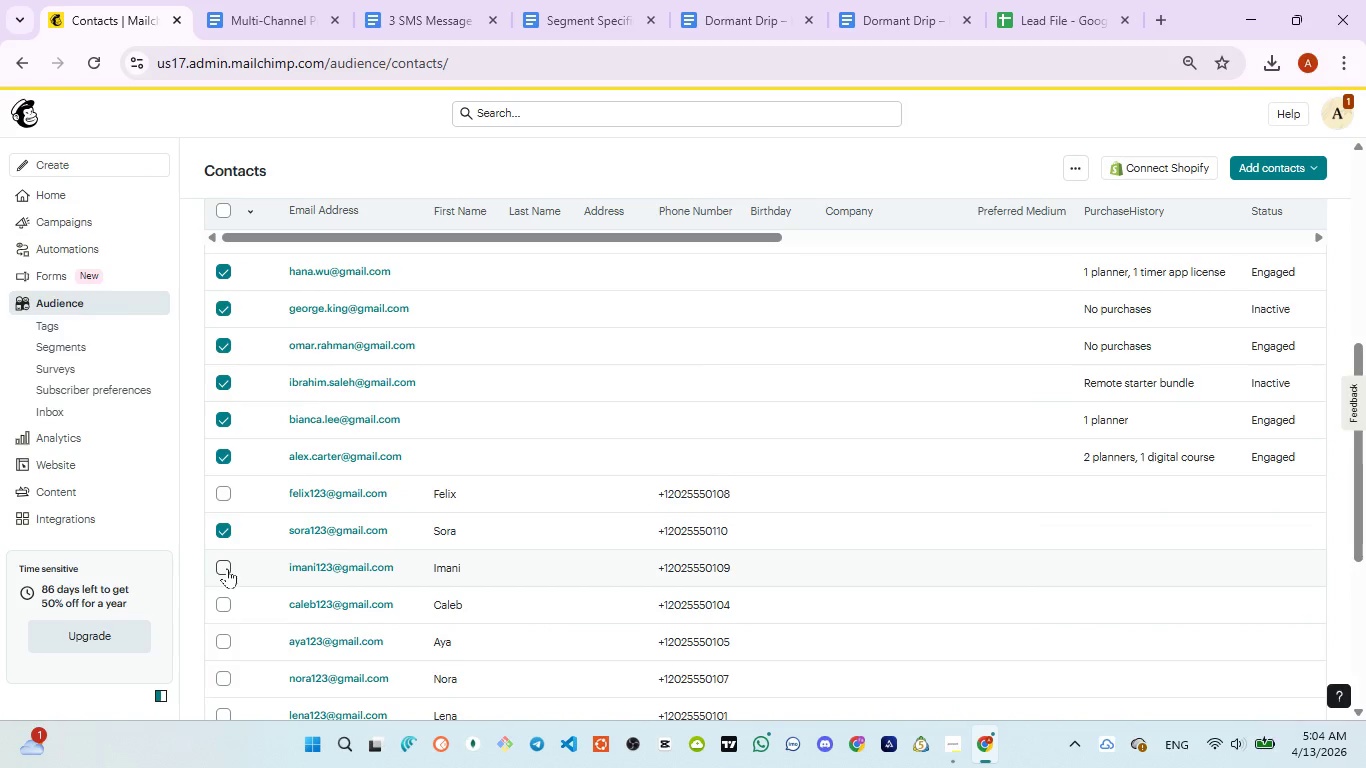 
left_click([225, 523])
 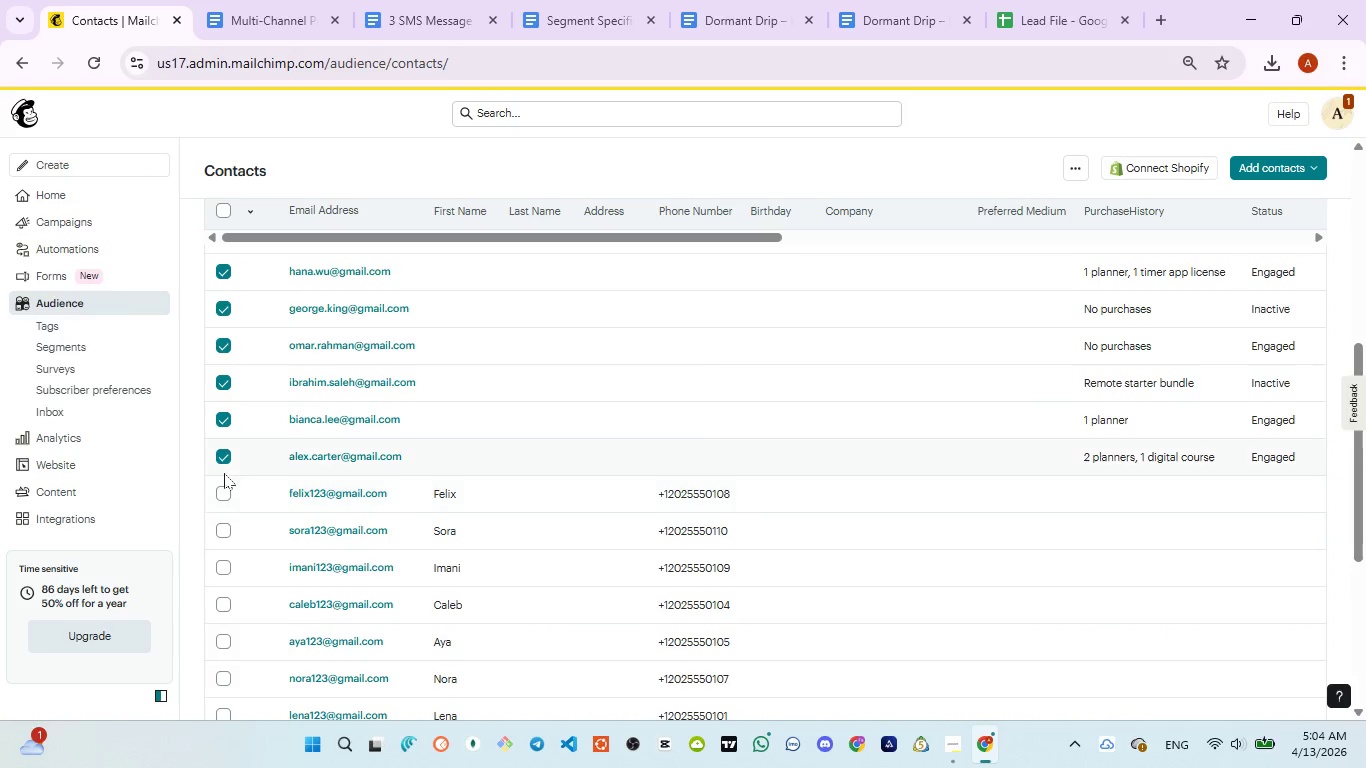 
scroll: coordinate [322, 469], scroll_direction: up, amount: 10.0
 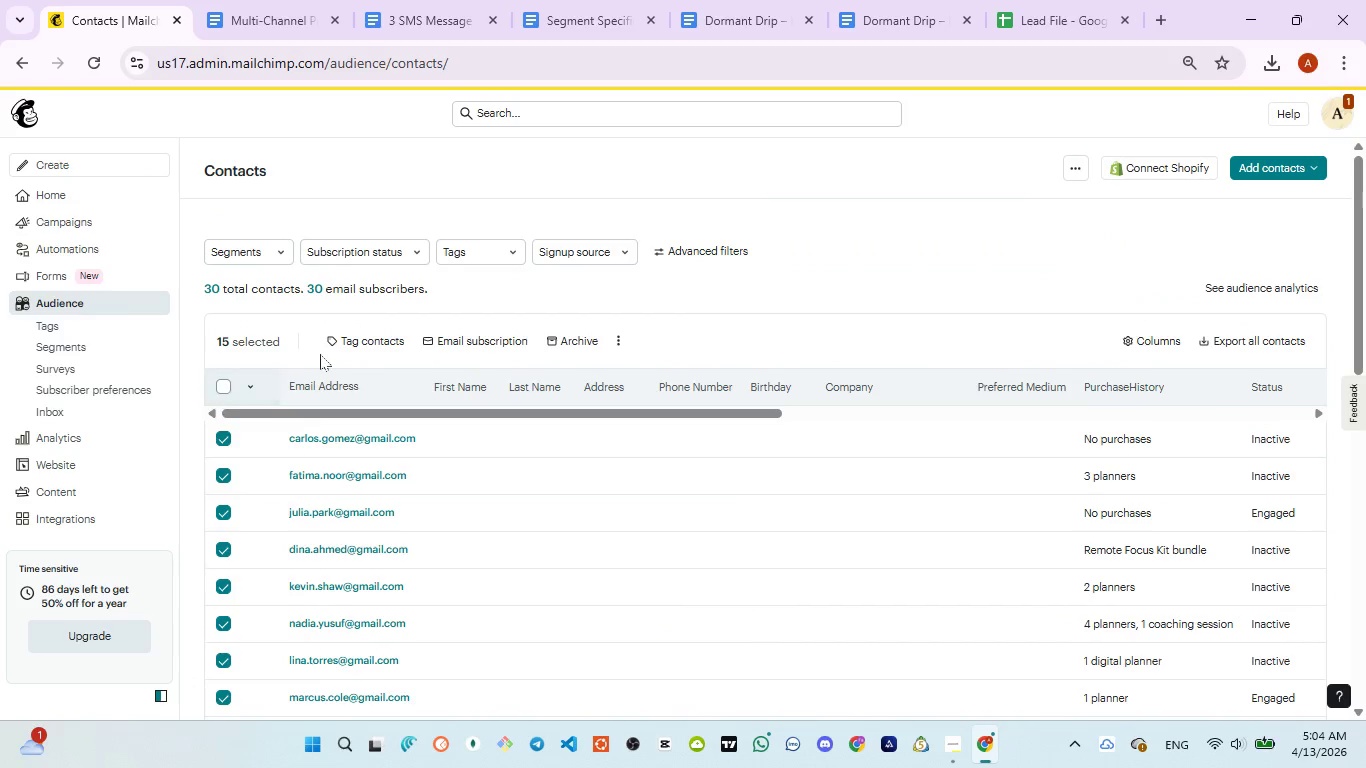 
left_click([364, 343])
 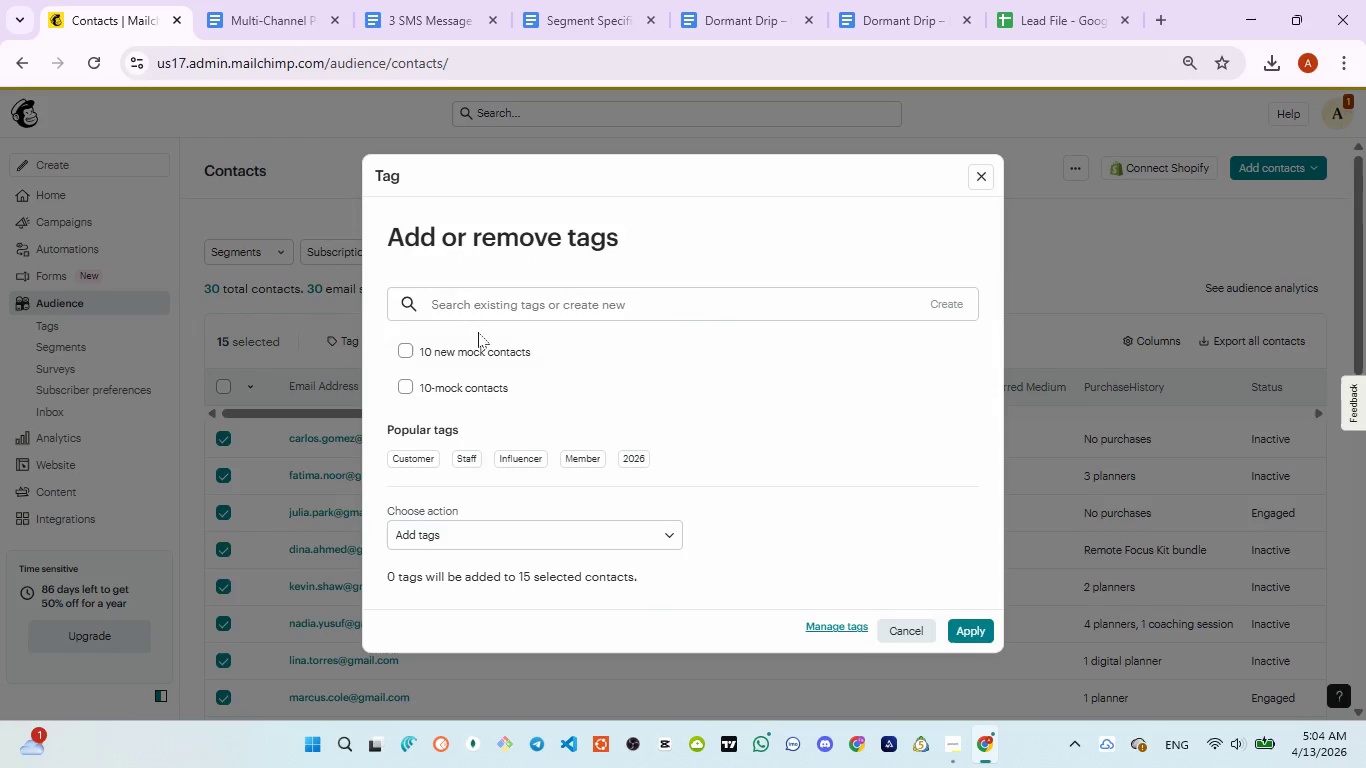 
left_click([493, 317])
 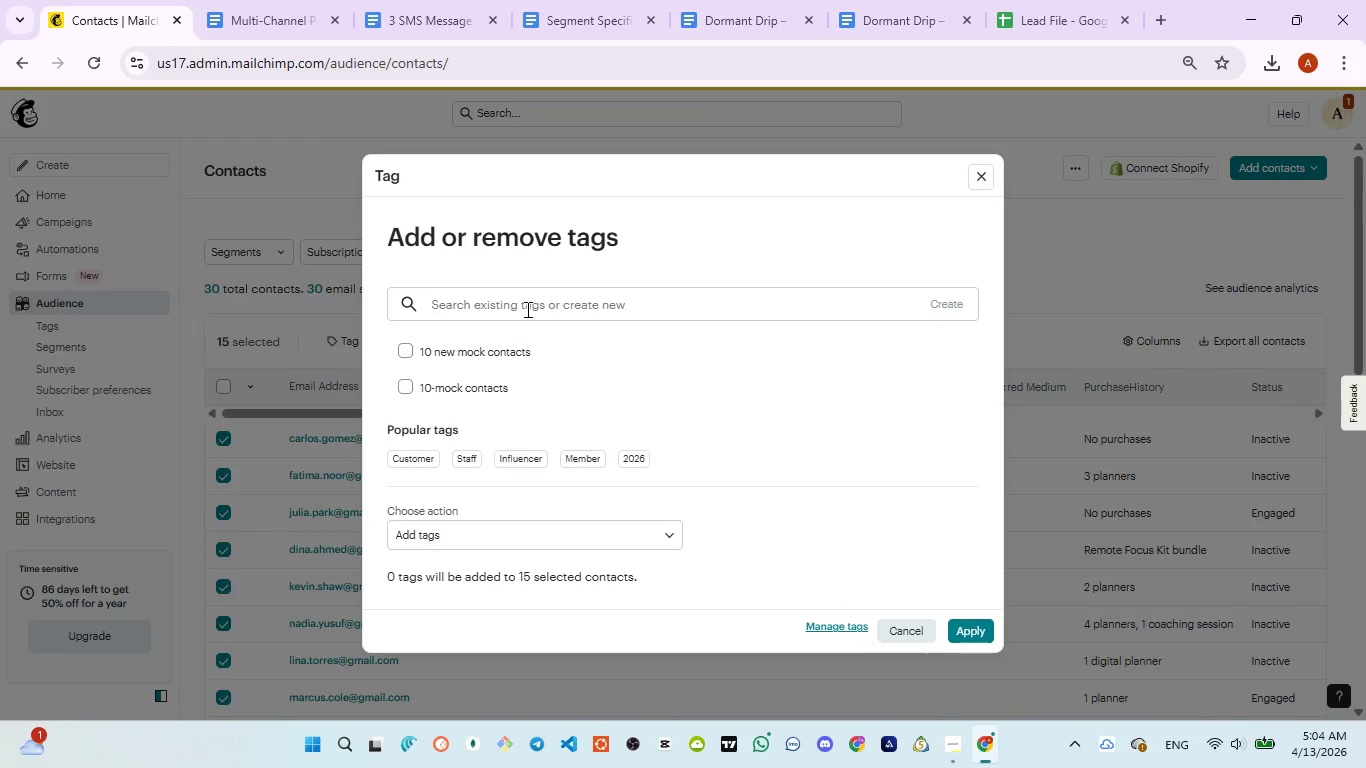 
left_click([526, 309])
 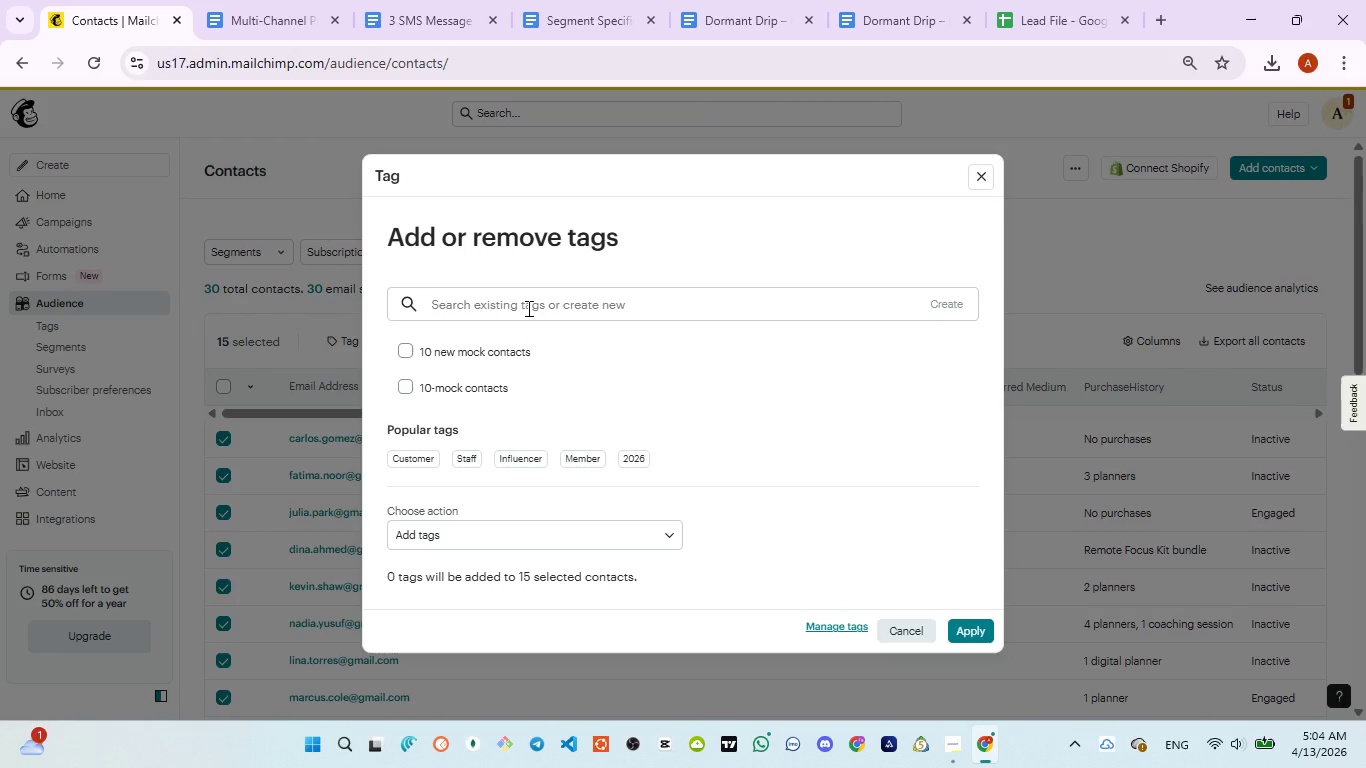 
type(15 Contacts to use for segment)
 